 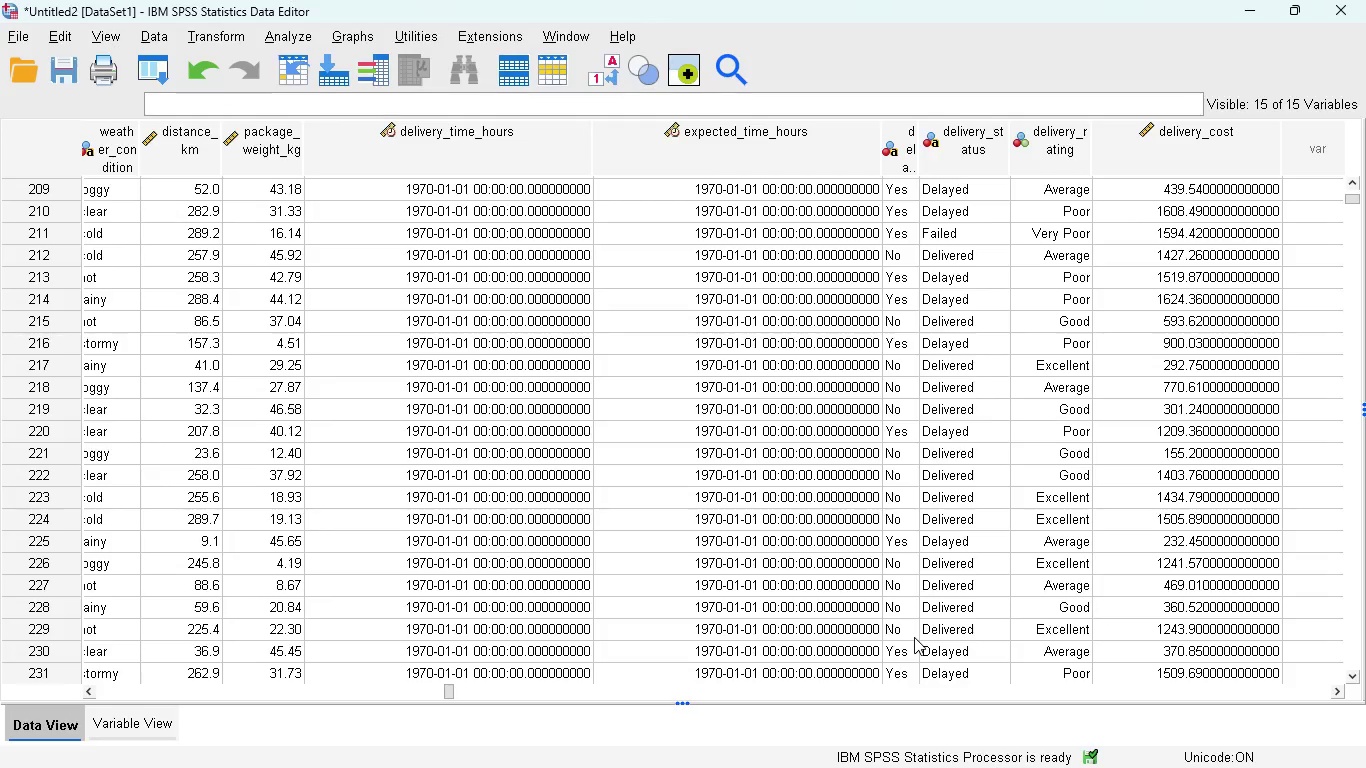 
left_click([136, 717])
 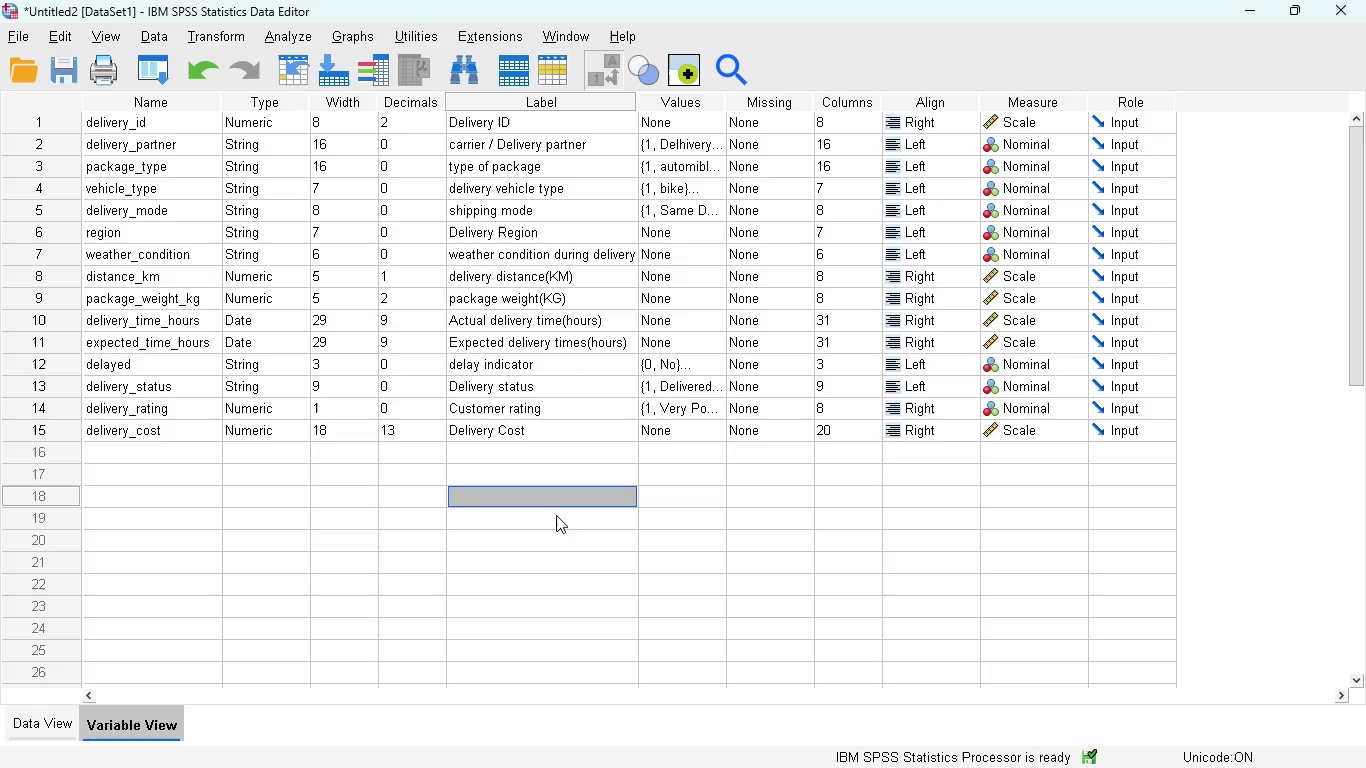 
wait(16.23)
 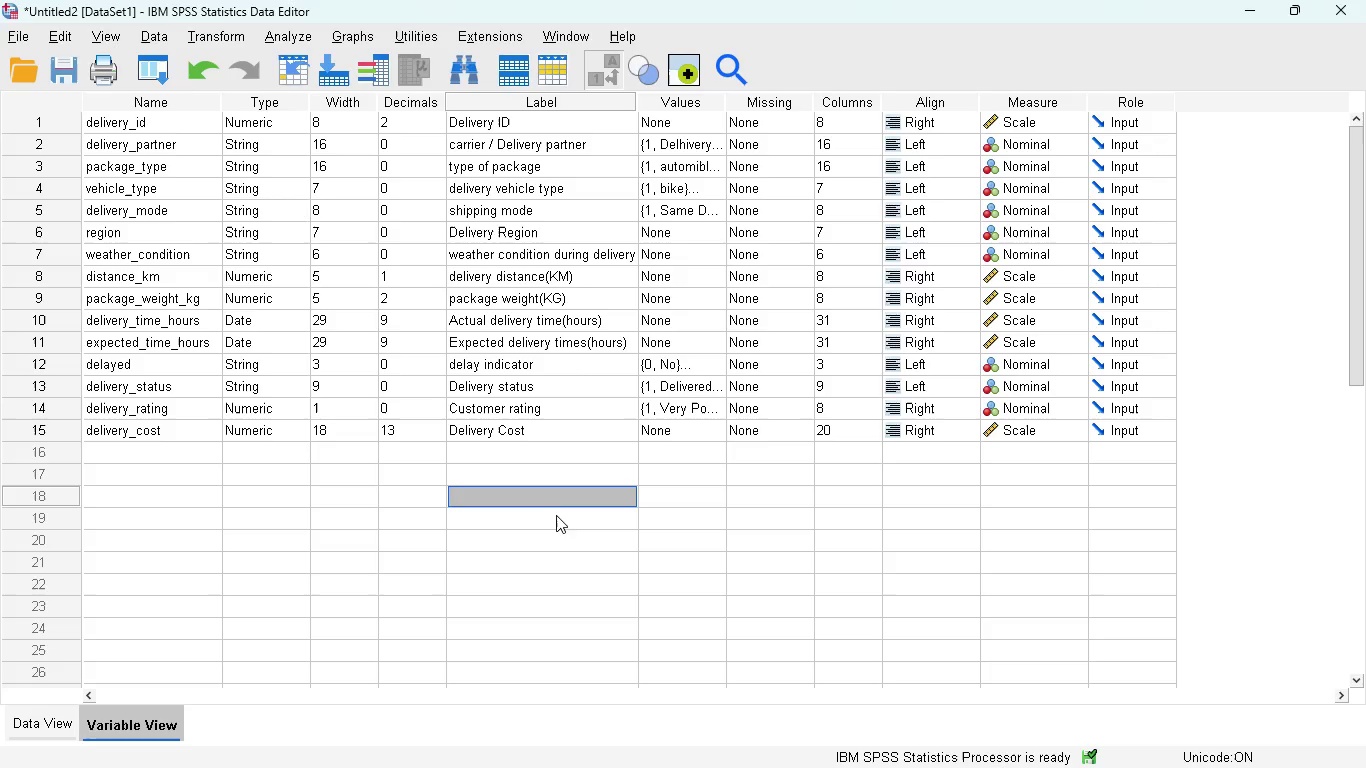 
left_click([208, 41])
 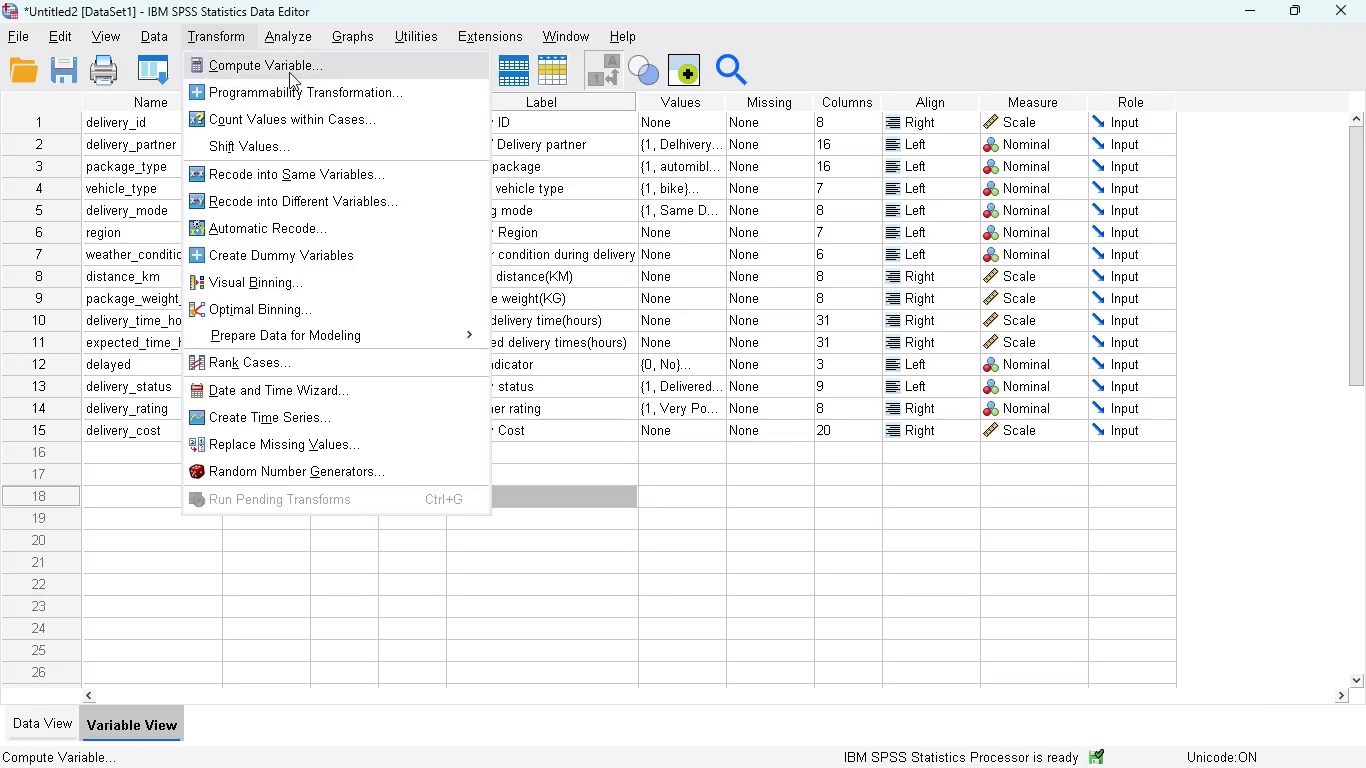 
left_click([288, 71])
 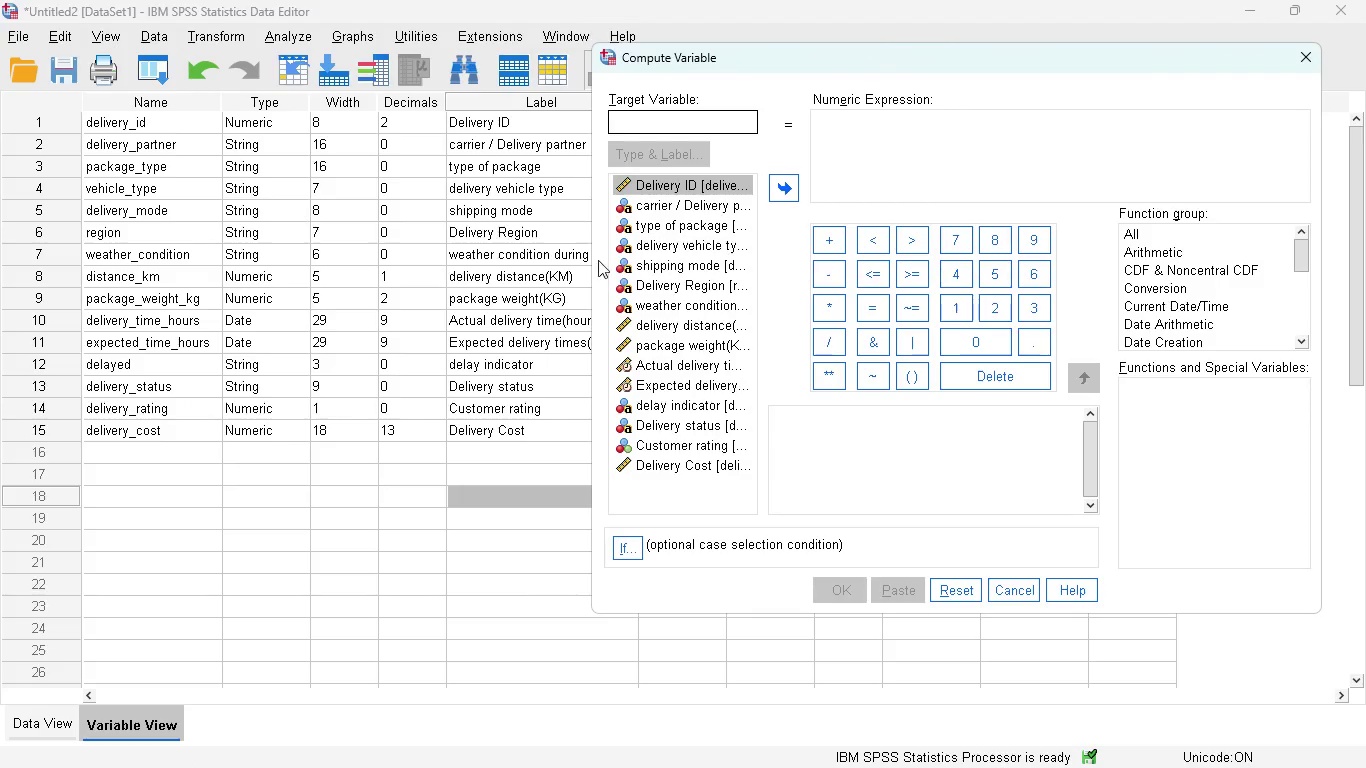 
type(quotd cost)
 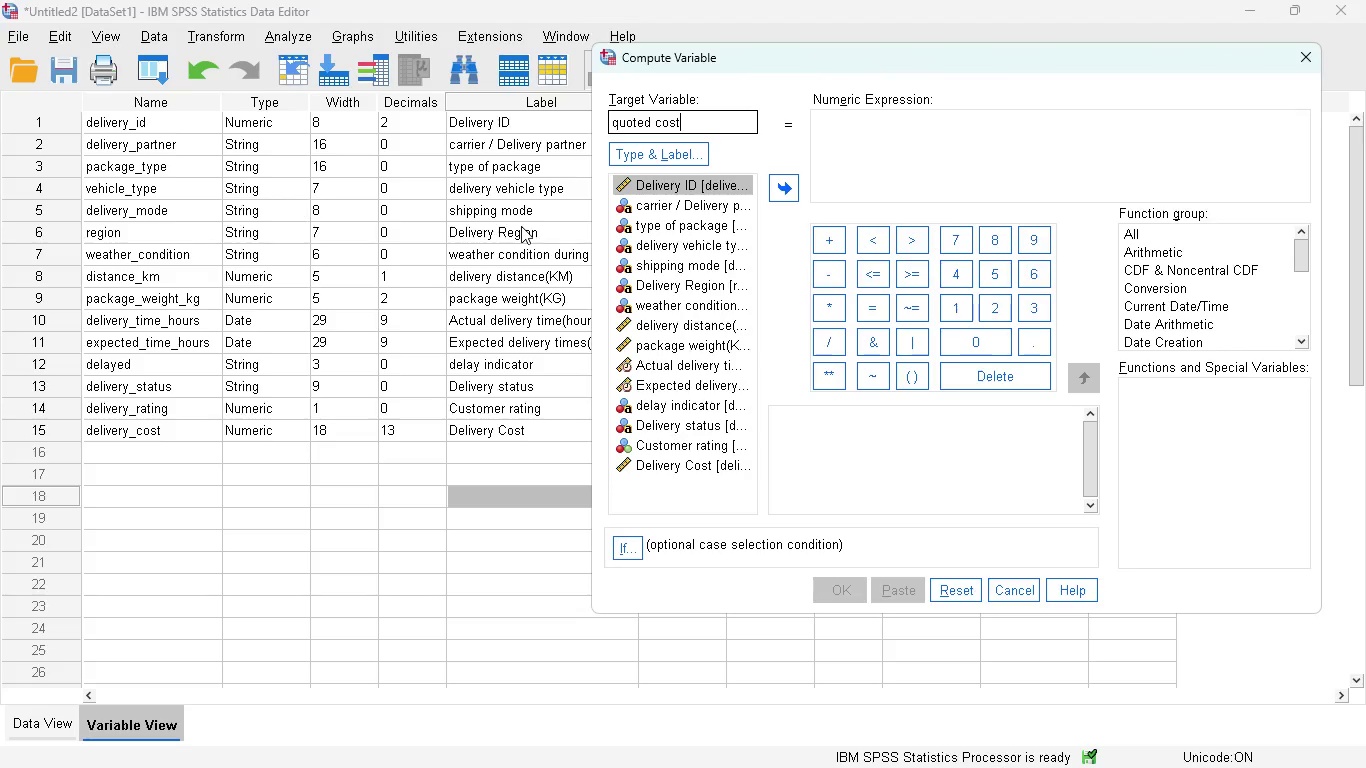 
hold_key(key=E, duration=0.33)
 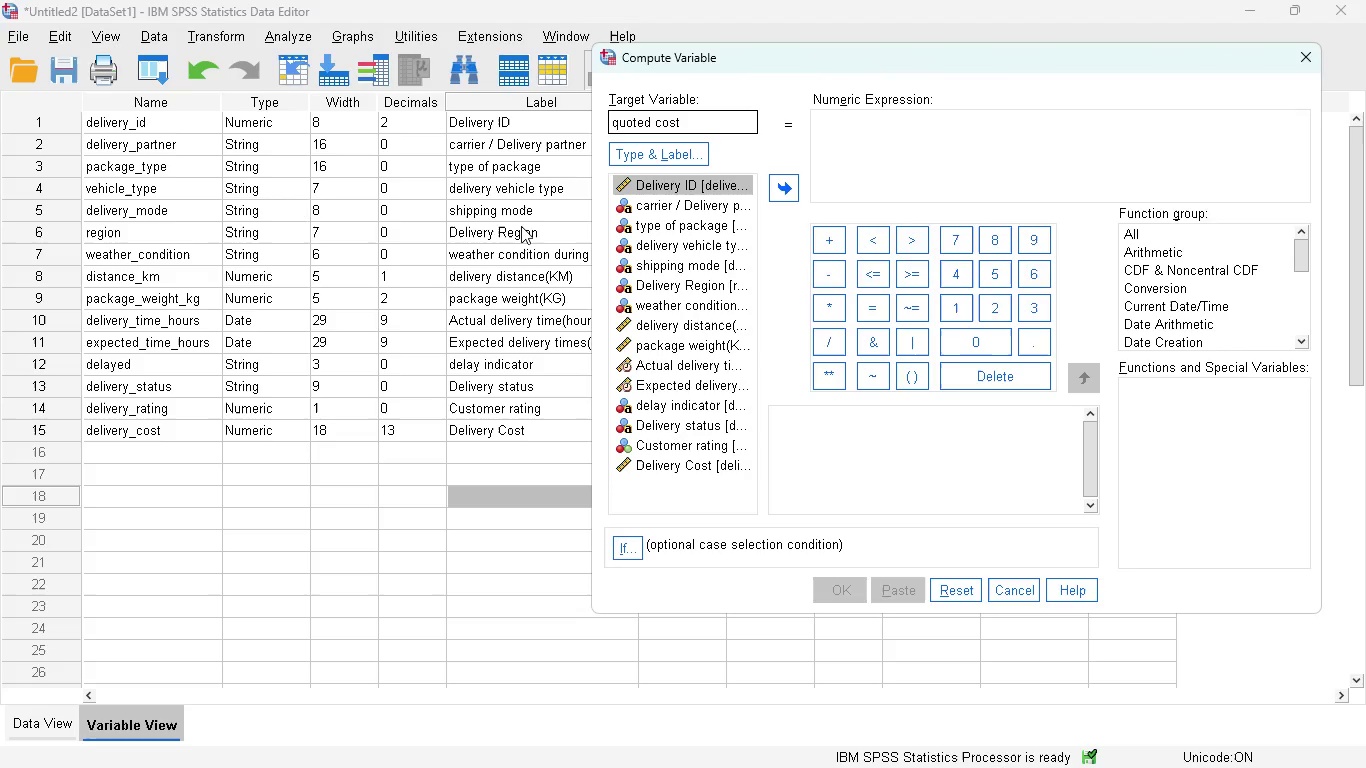 
wait(6.58)
 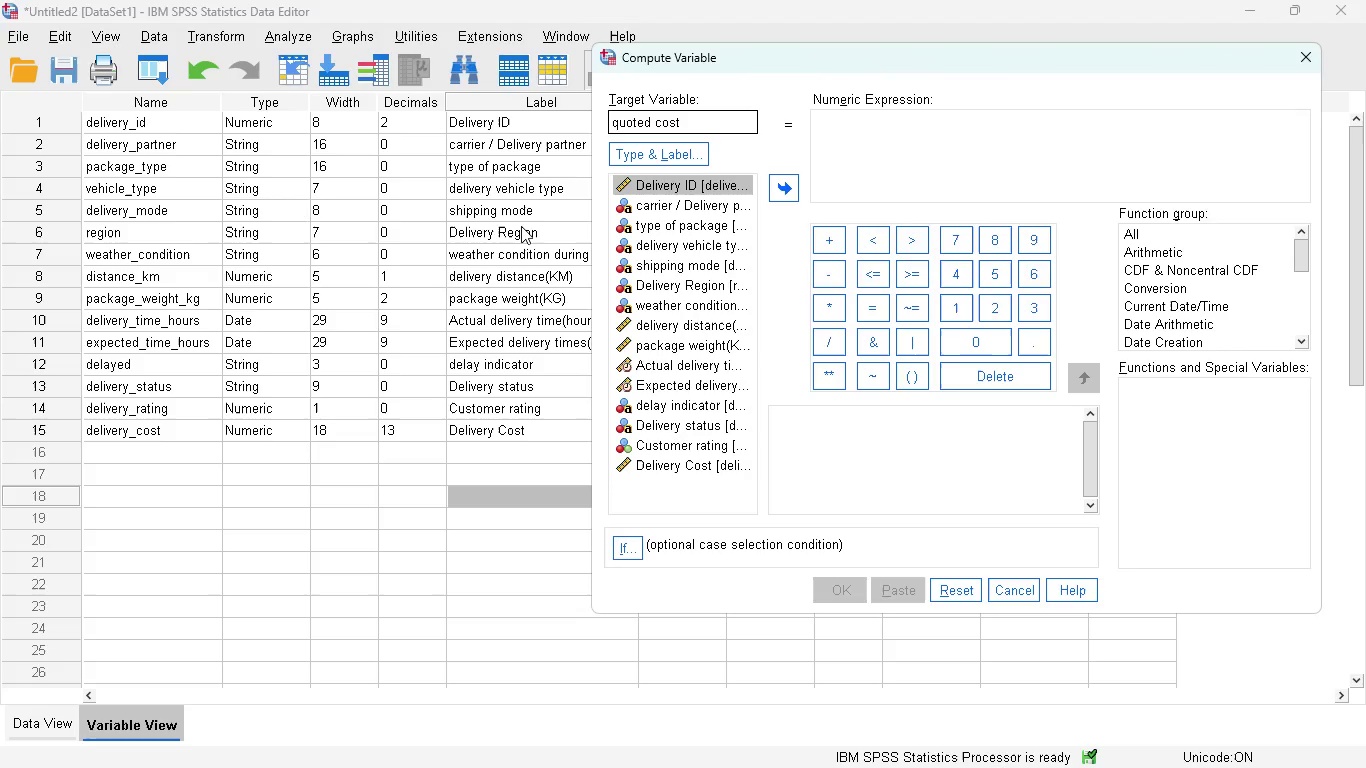 
left_click([880, 136])
 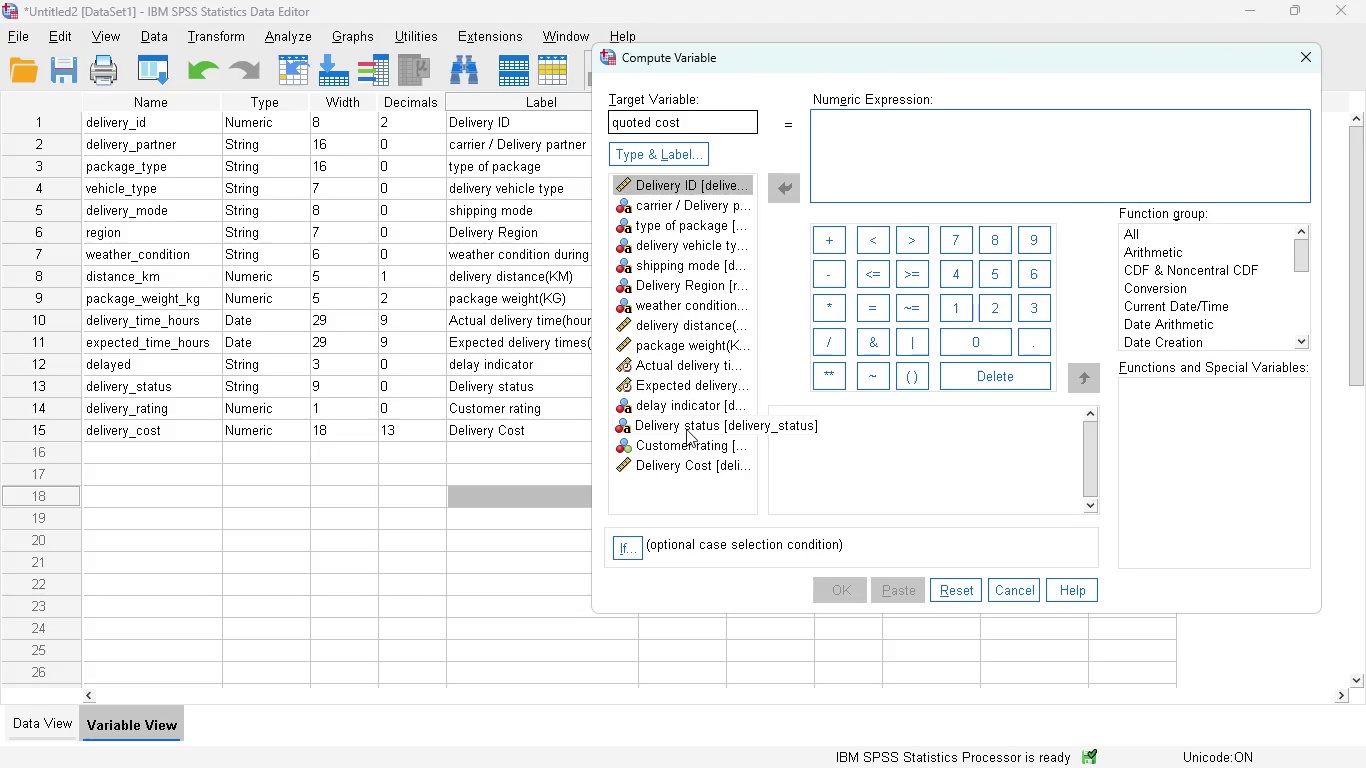 
wait(7.61)
 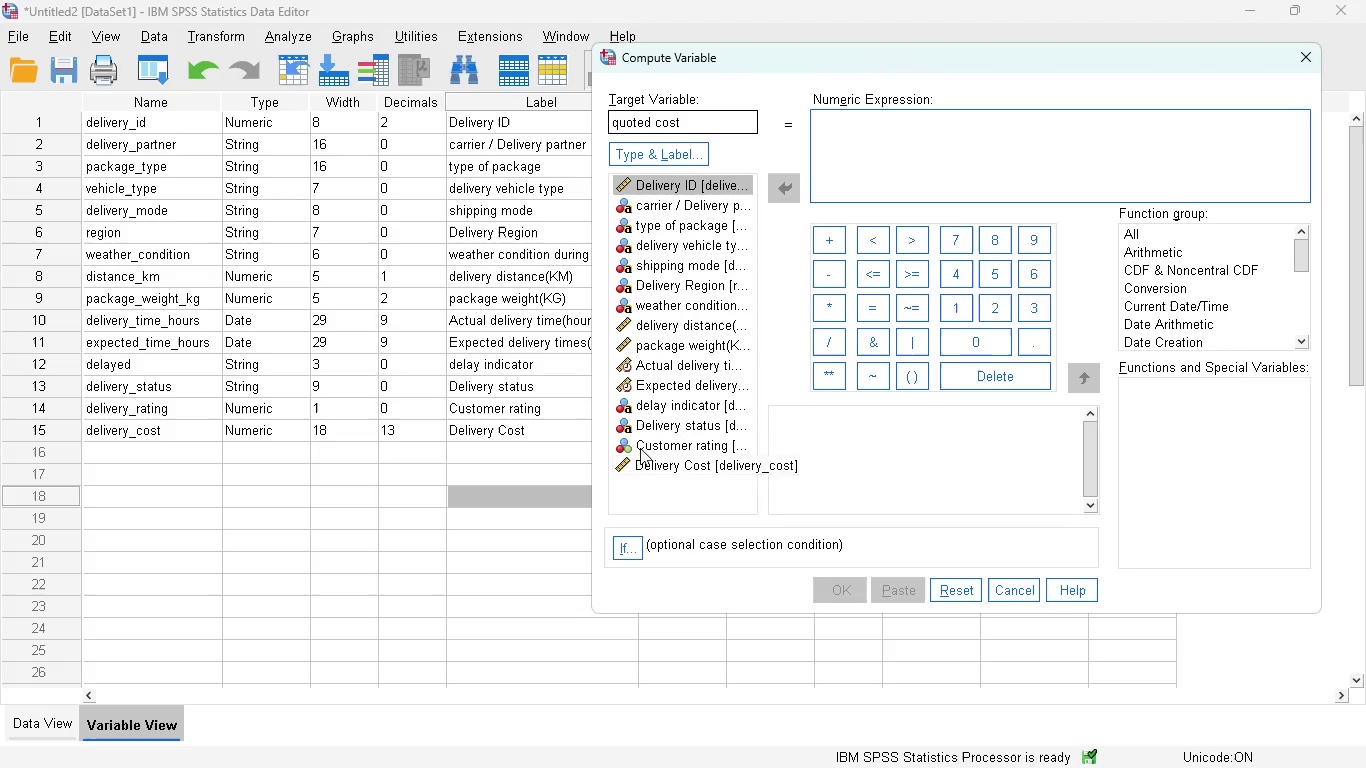 
left_click([667, 327])
 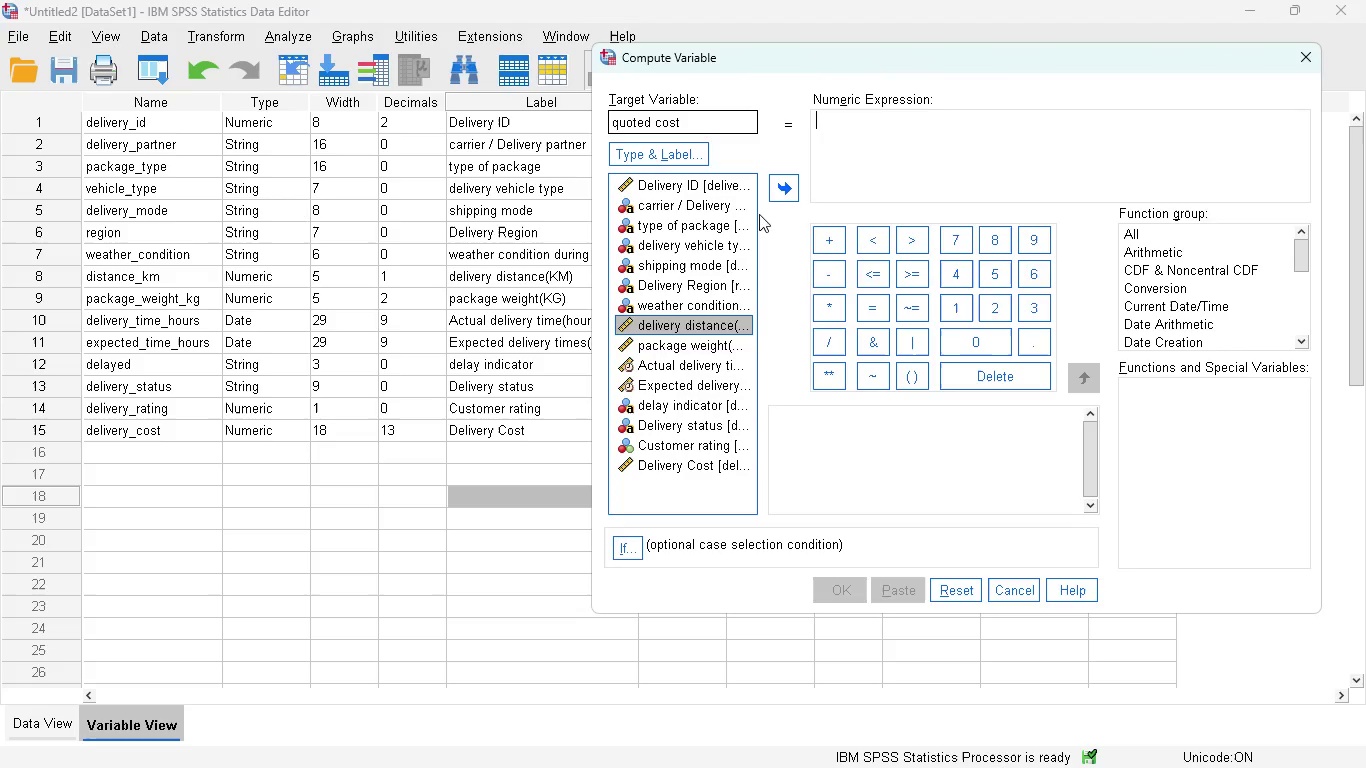 
left_click([779, 195])
 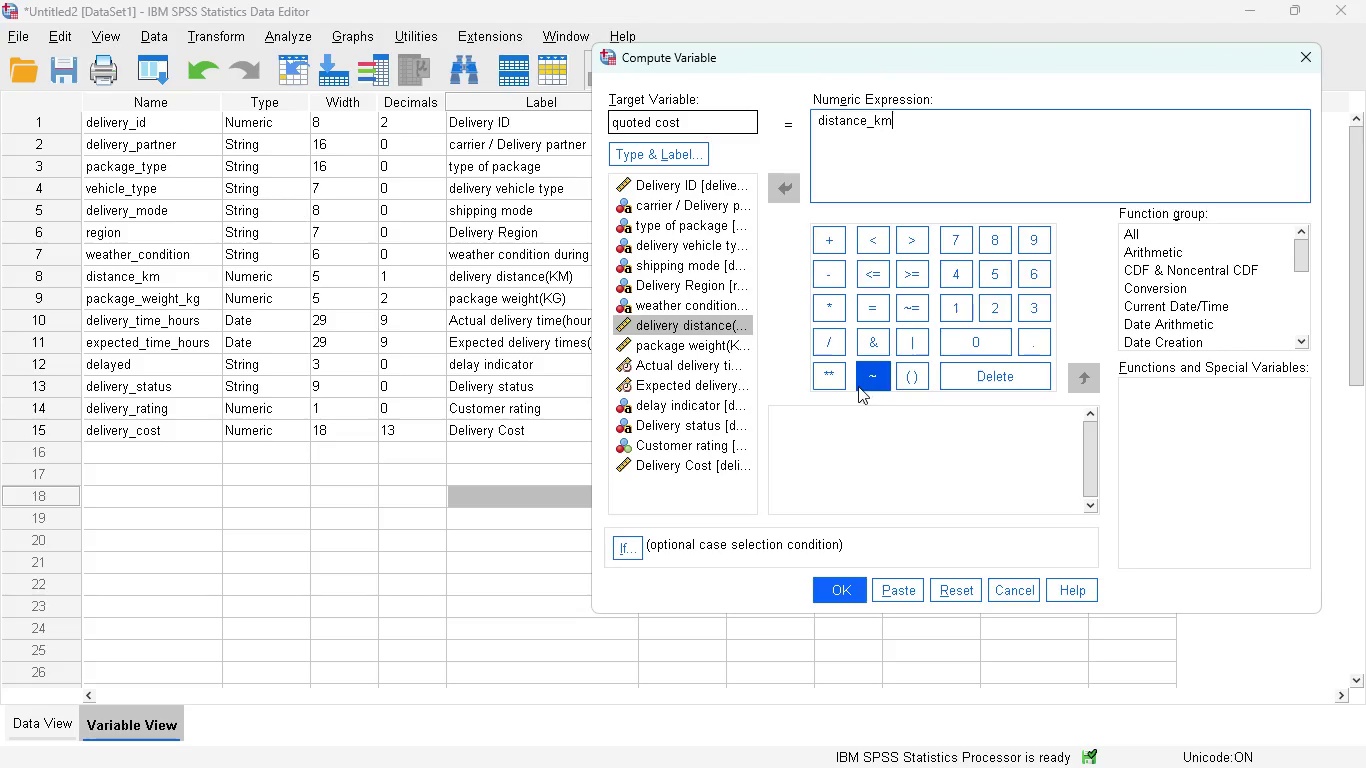 
left_click([837, 315])
 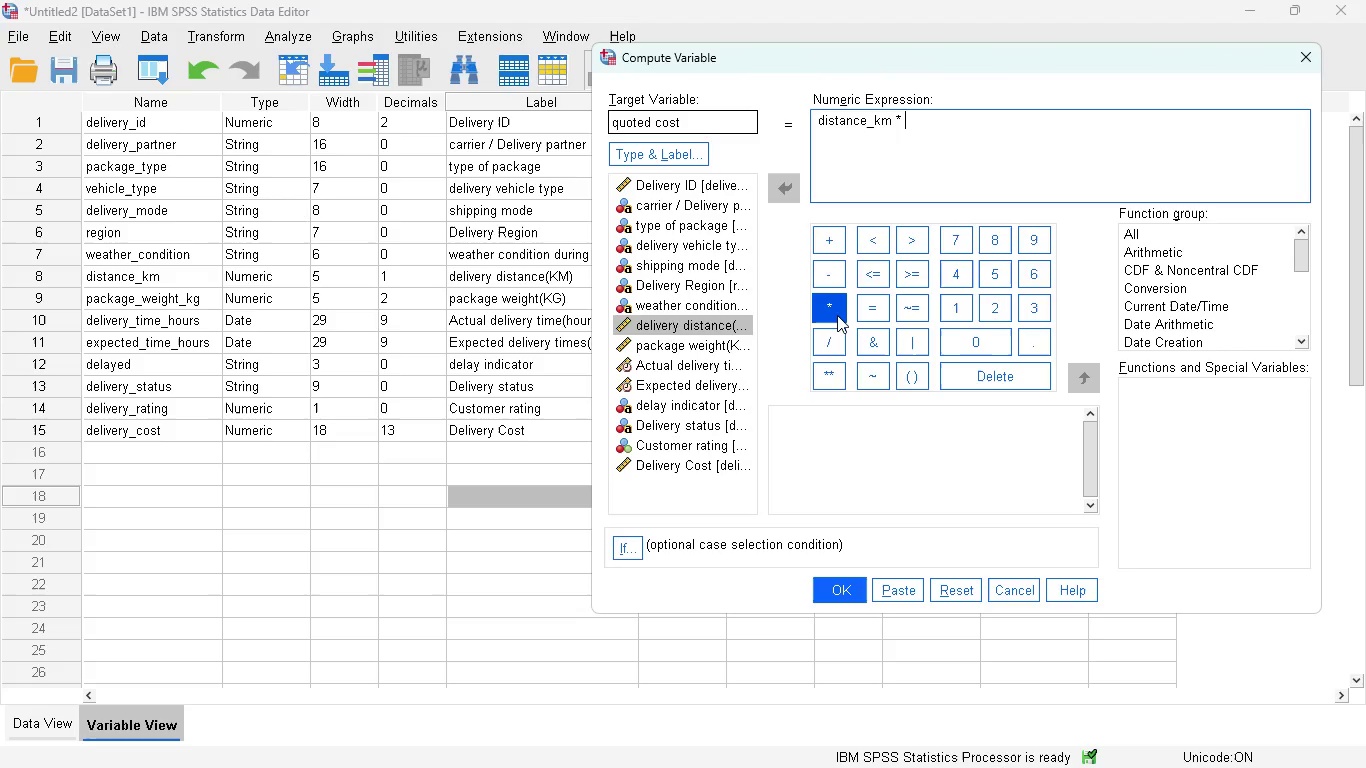 
key(5)
 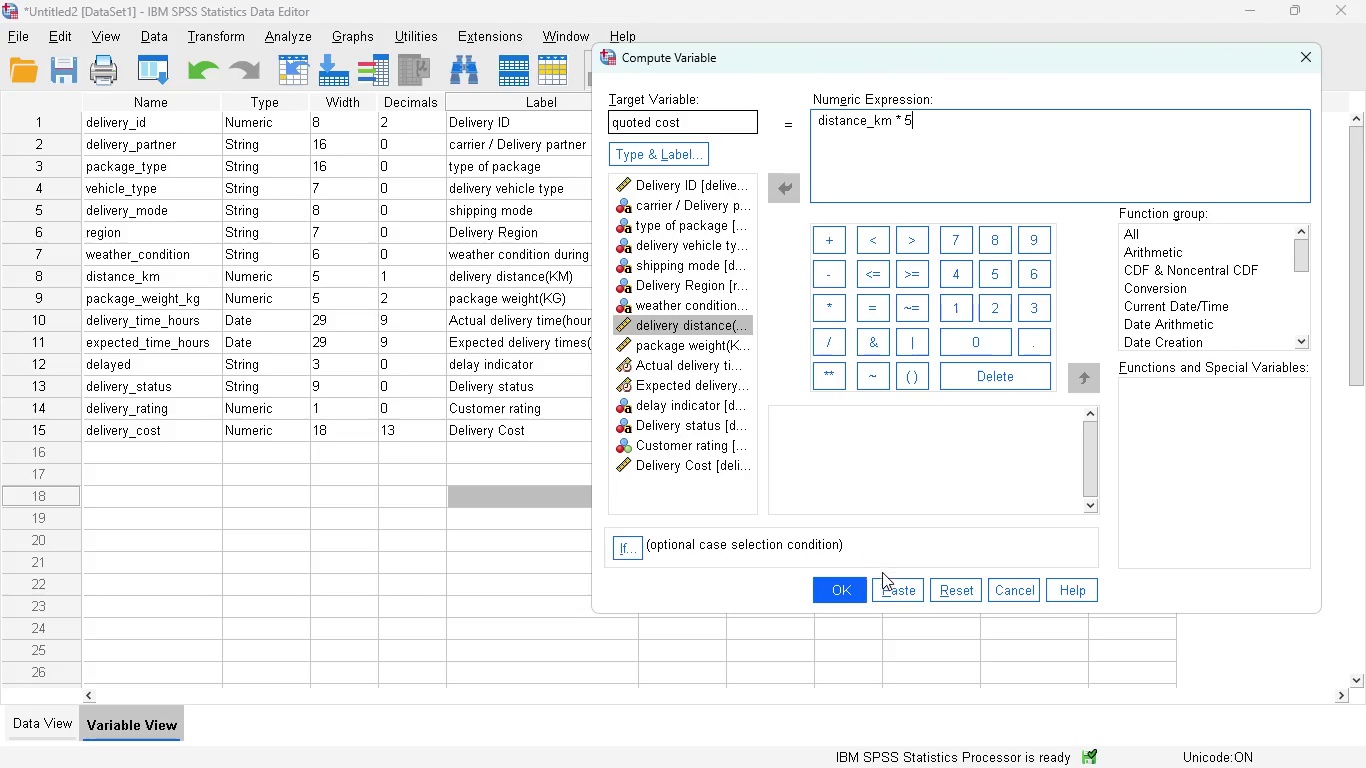 
wait(10.38)
 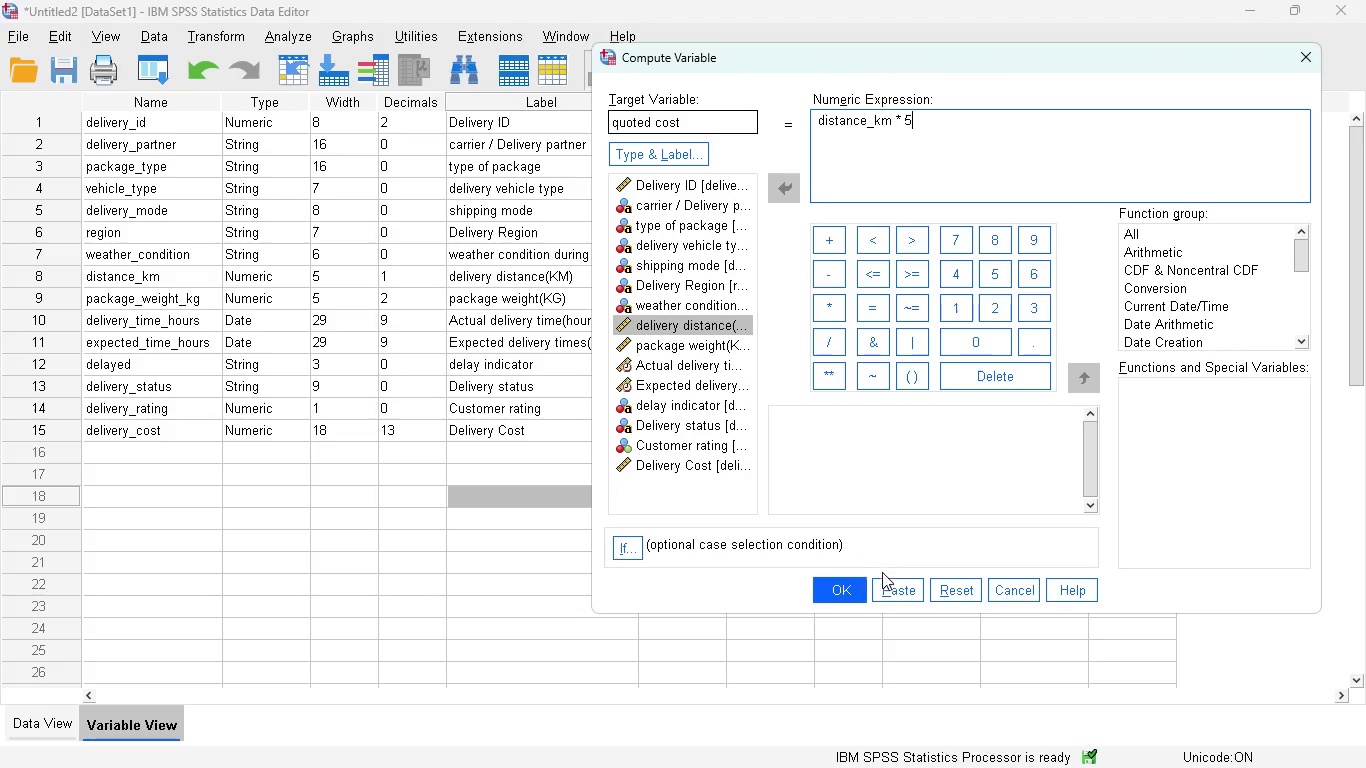 
left_click([907, 583])
 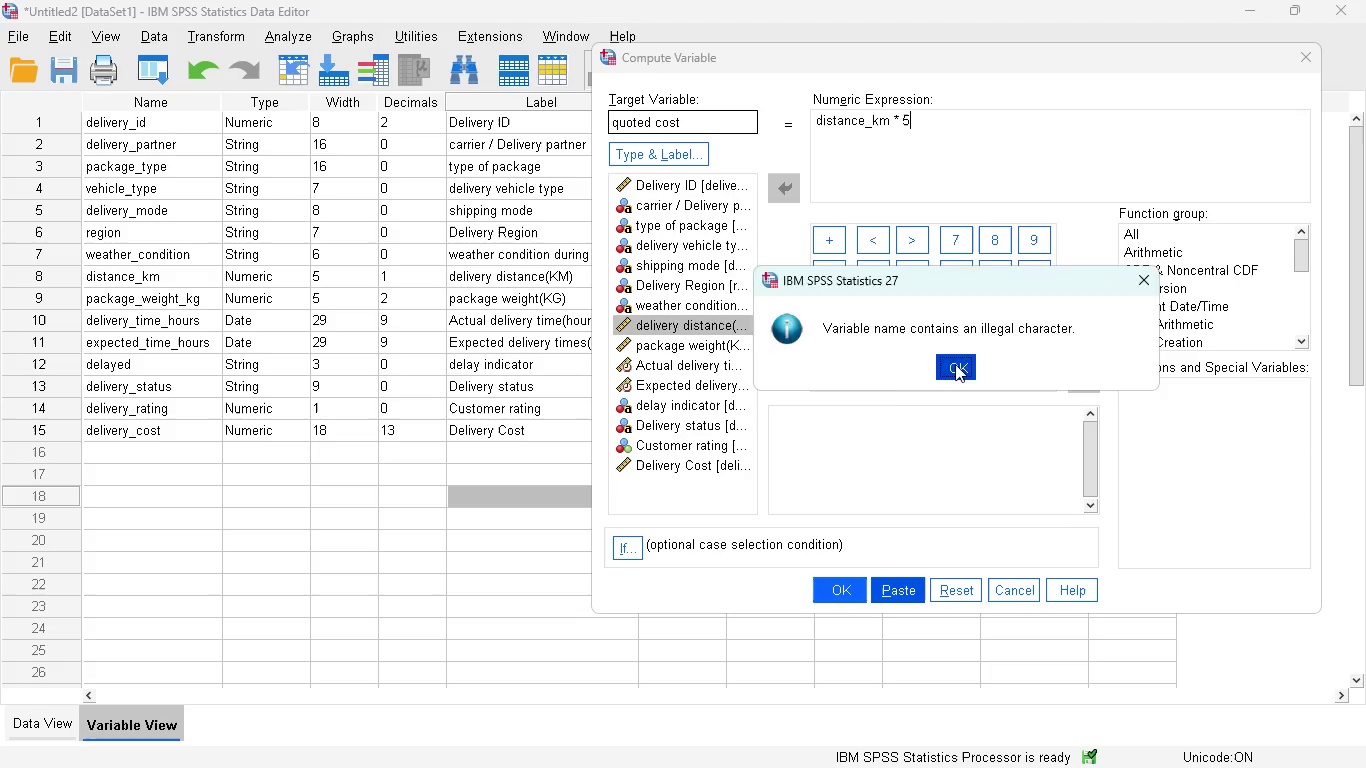 
wait(5.27)
 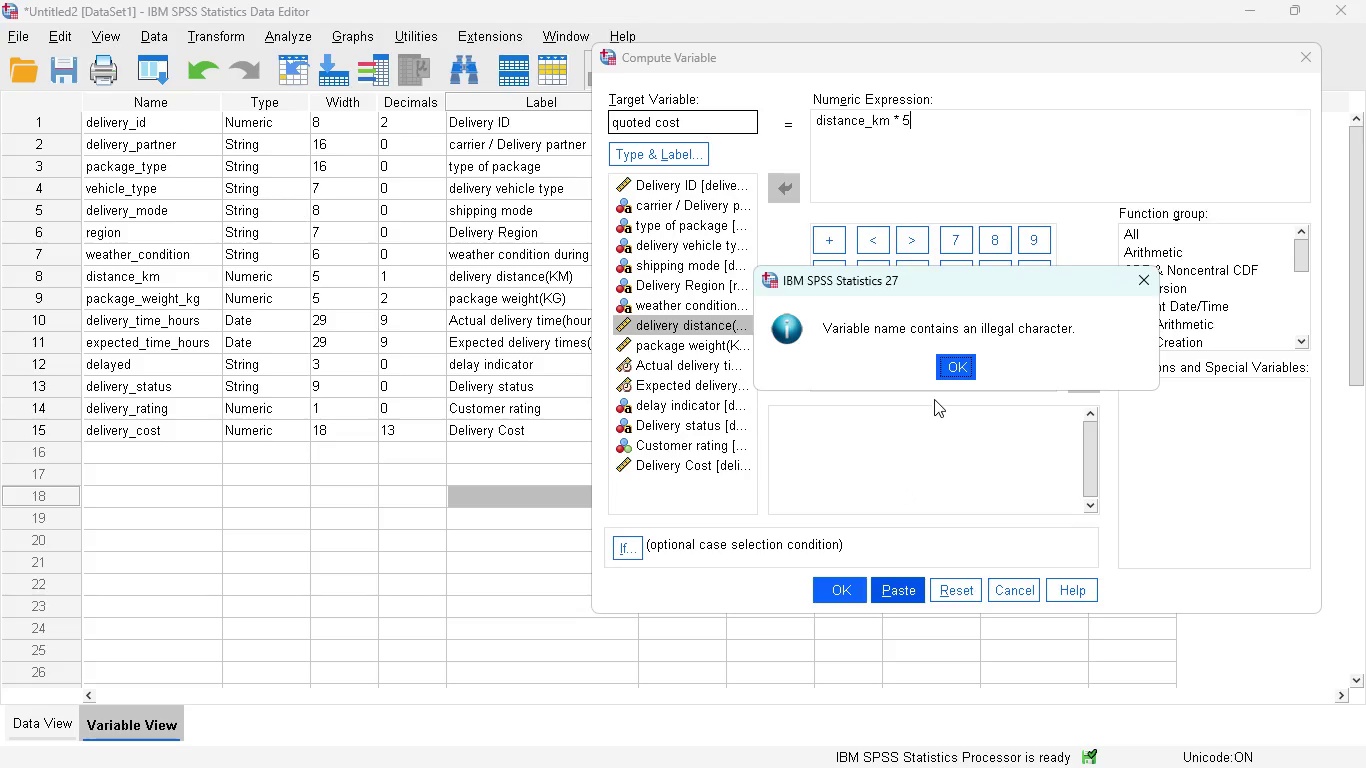 
left_click([656, 126])
 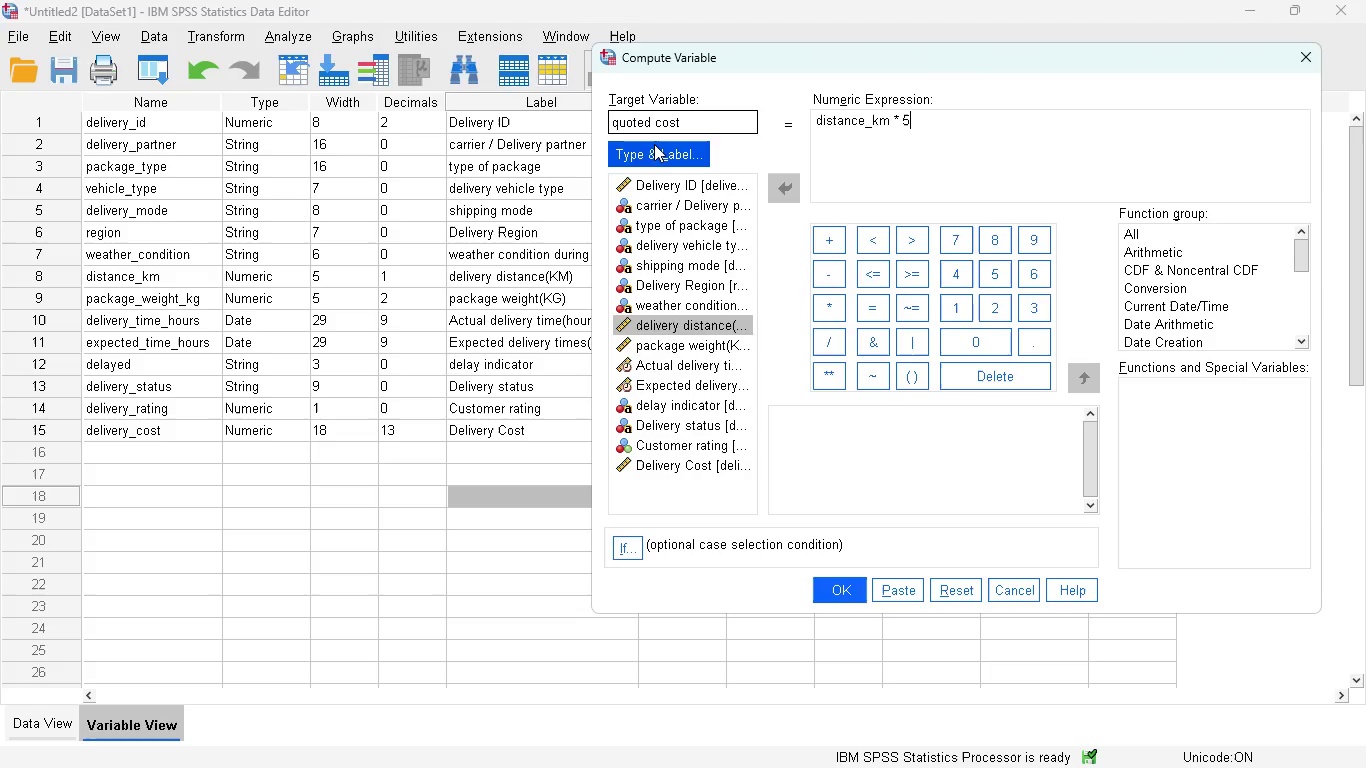 
key(Backspace)
 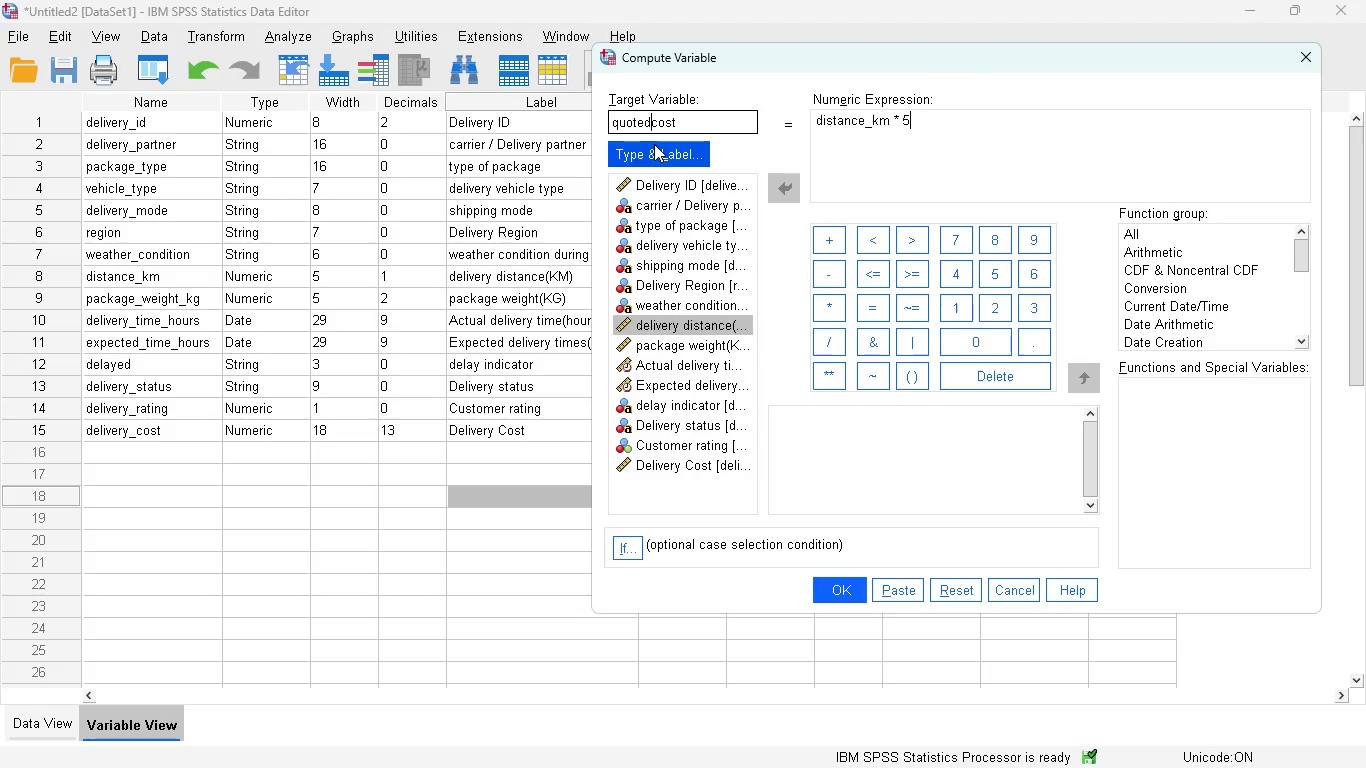 
key(Shift+Minus)
 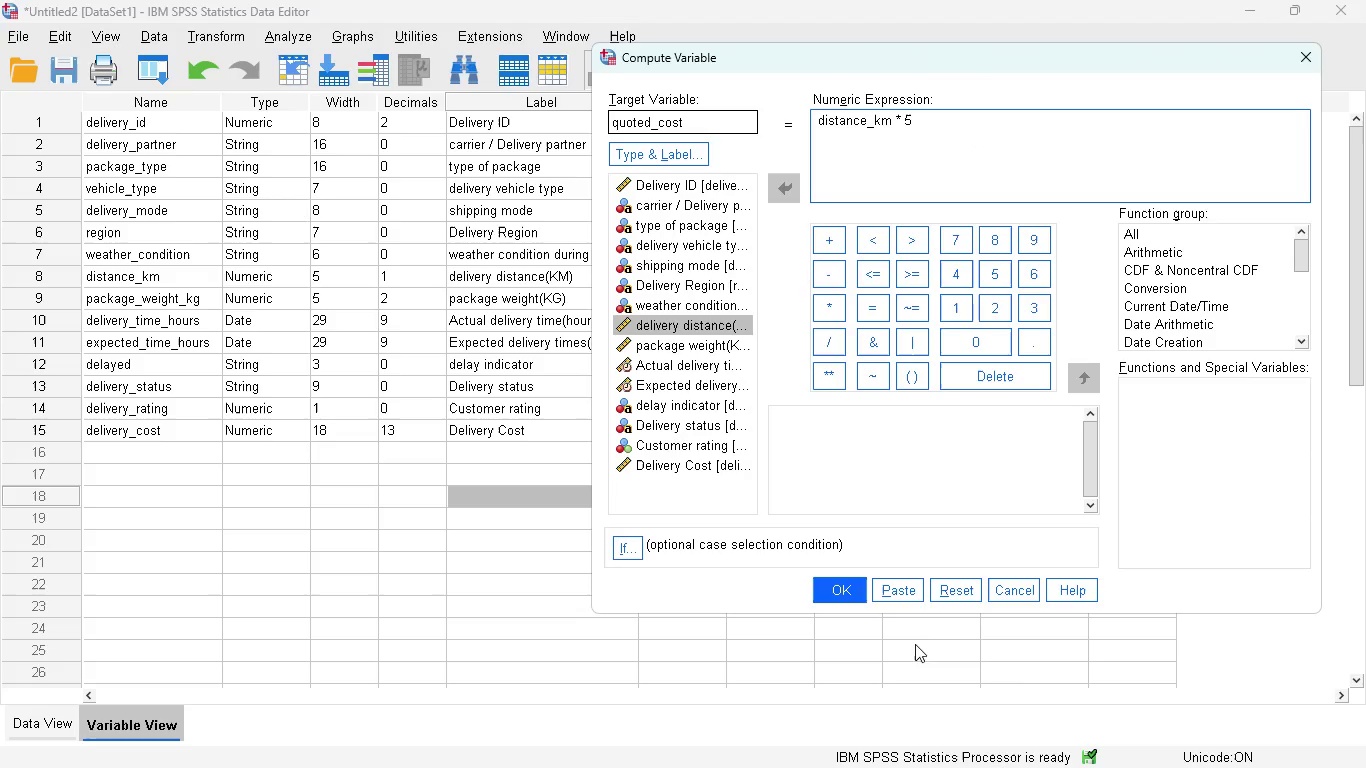 
left_click([905, 592])
 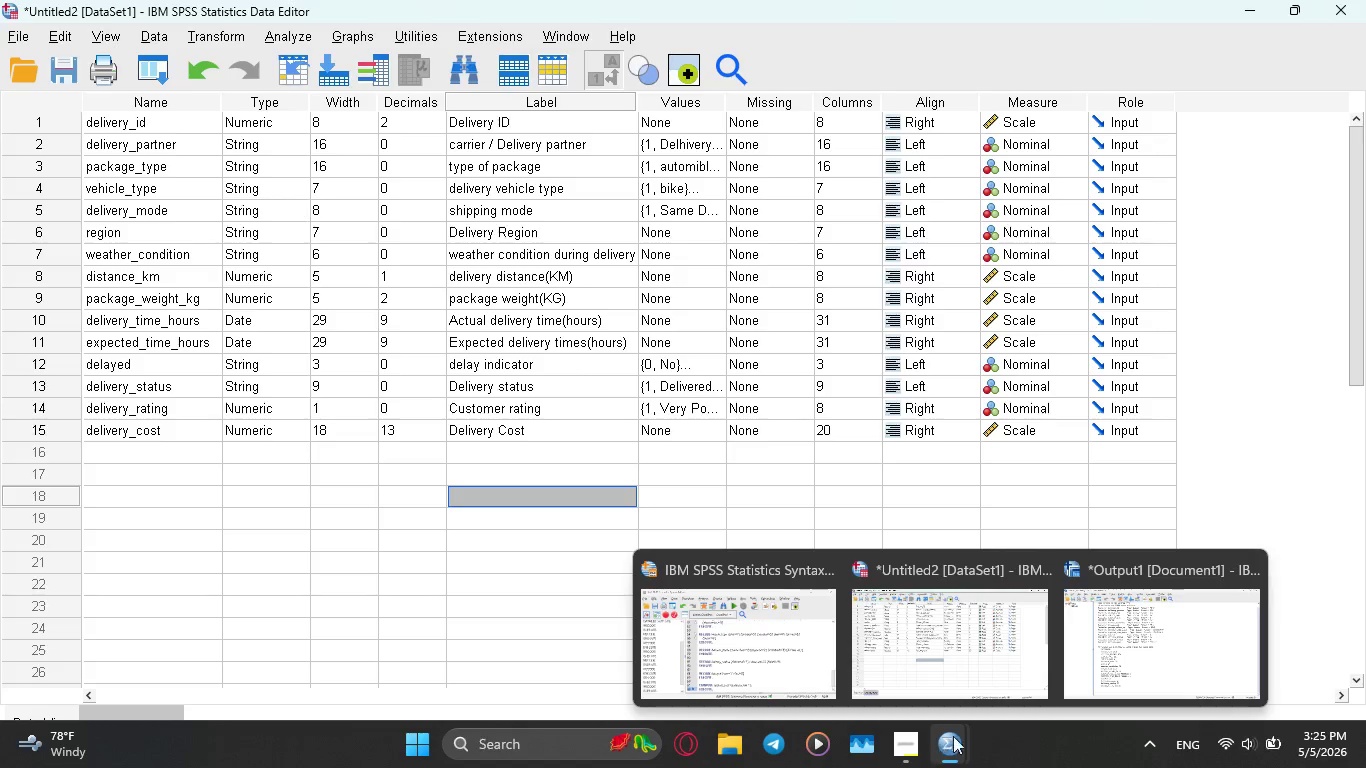 
left_click([742, 660])
 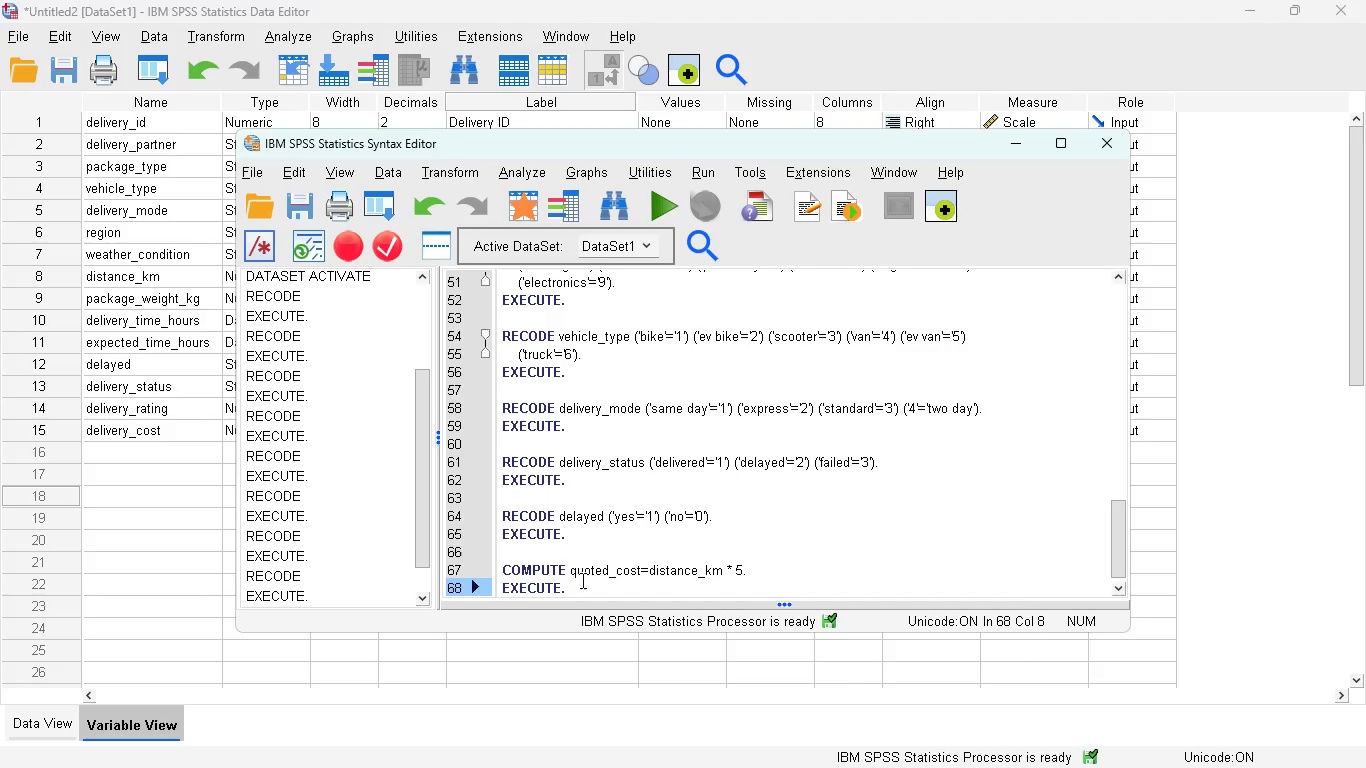 
left_click_drag(start_coordinate=[585, 582], to_coordinate=[502, 569])
 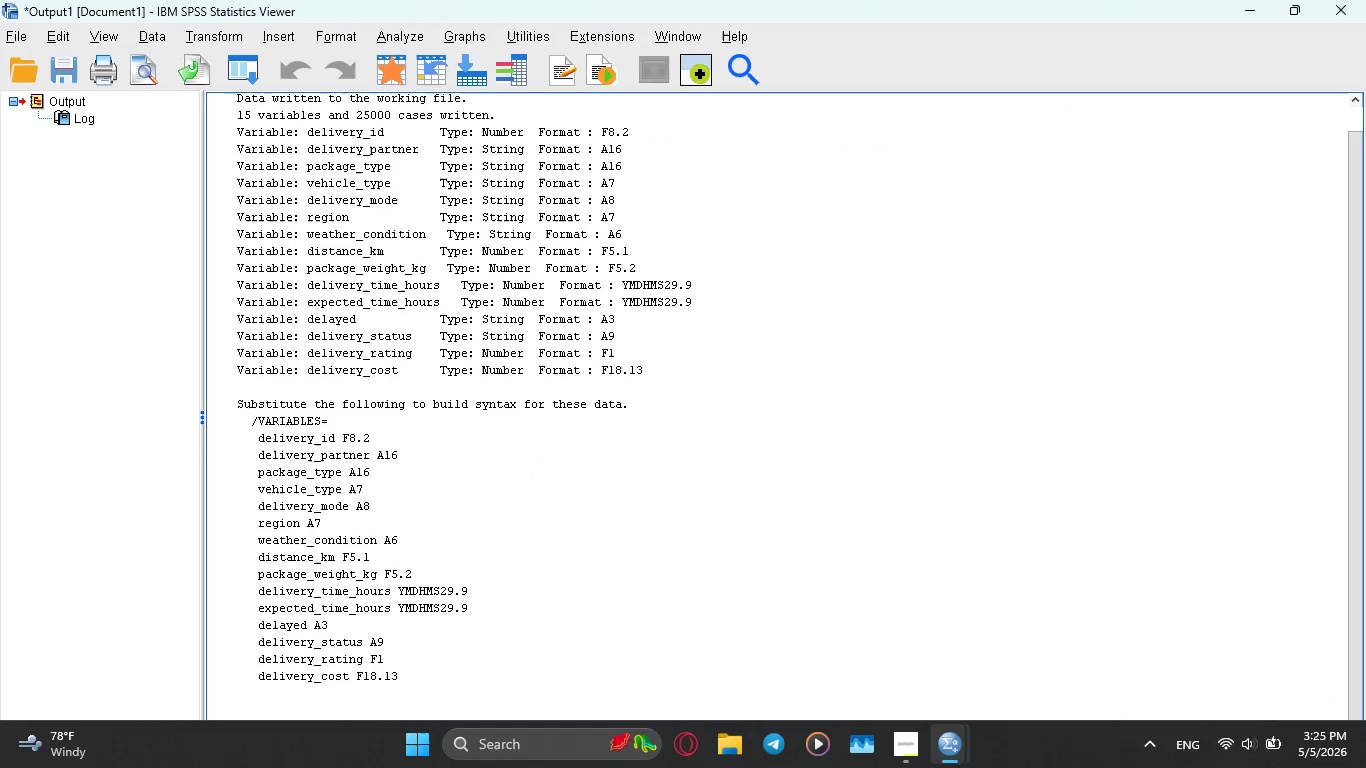 
left_click([930, 668])
 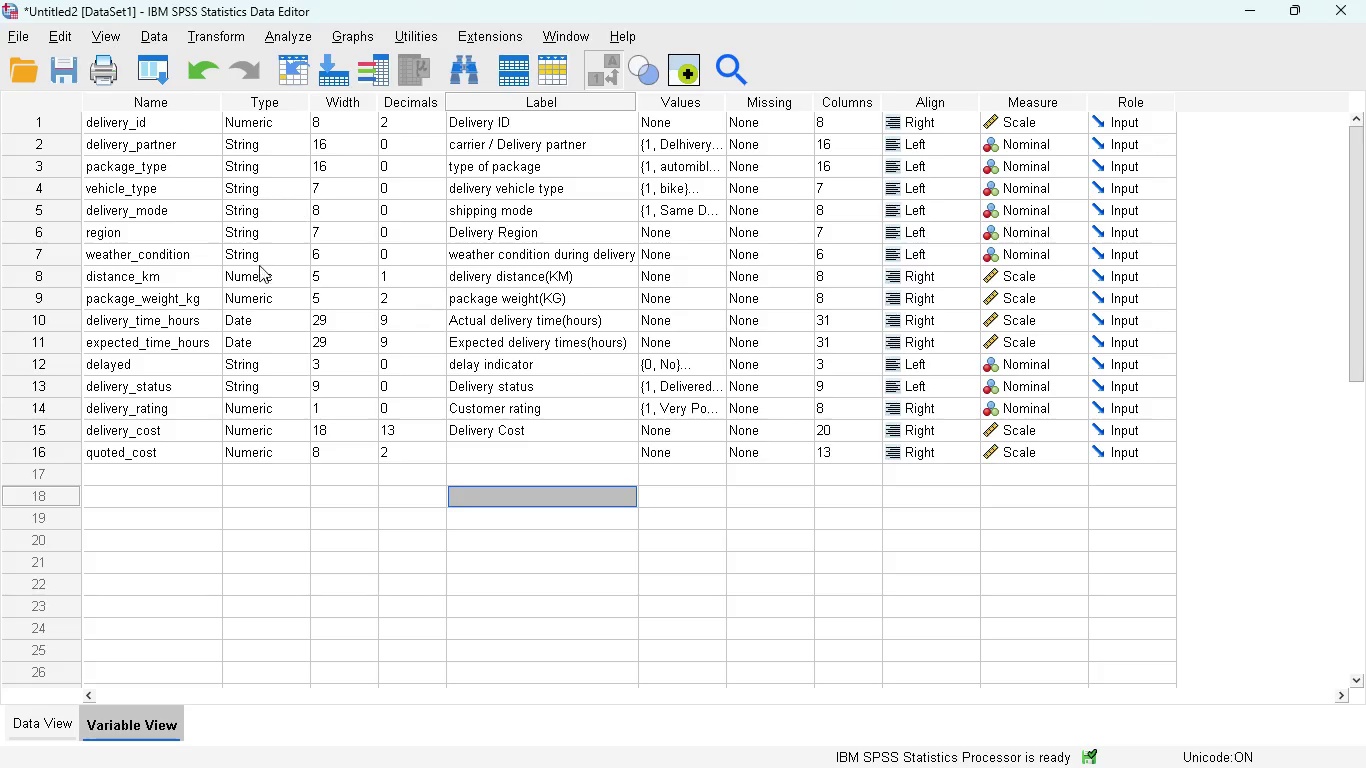 
left_click([214, 38])
 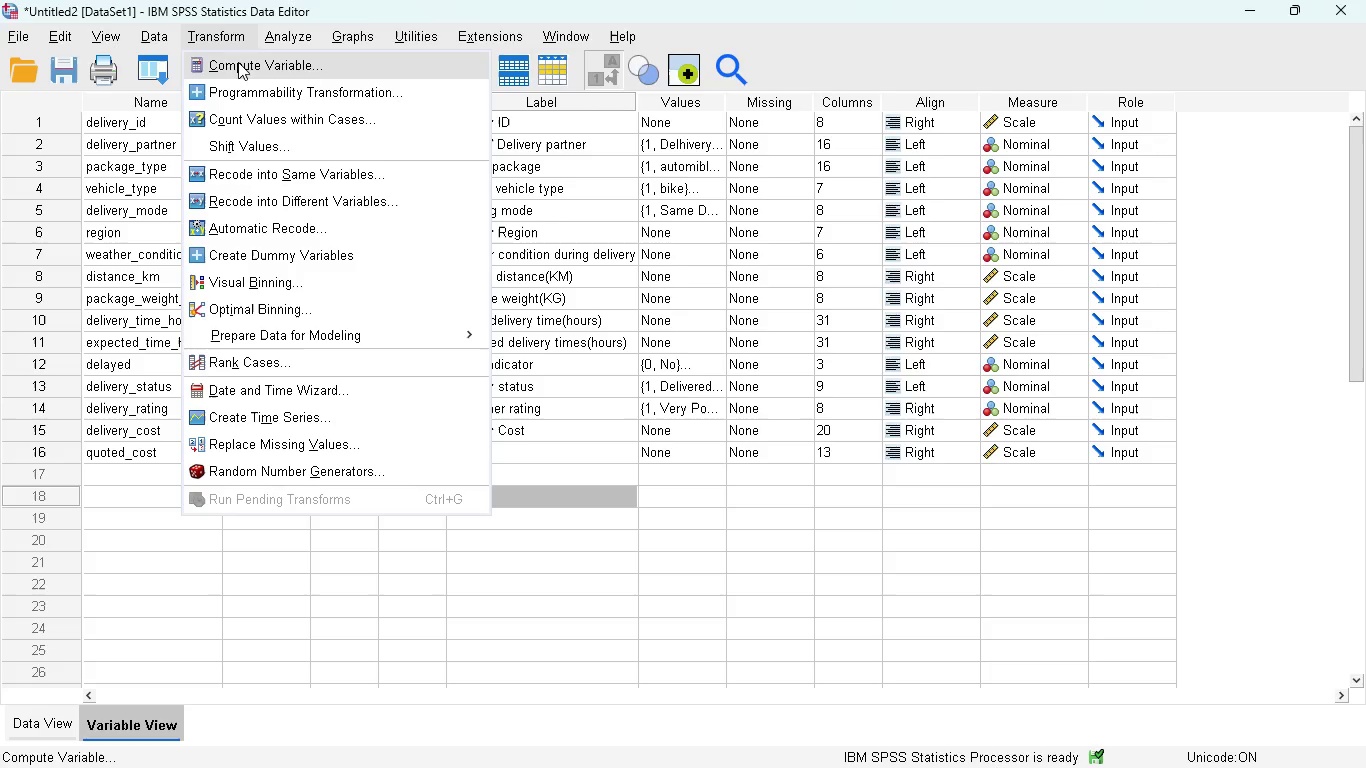 
left_click([238, 62])
 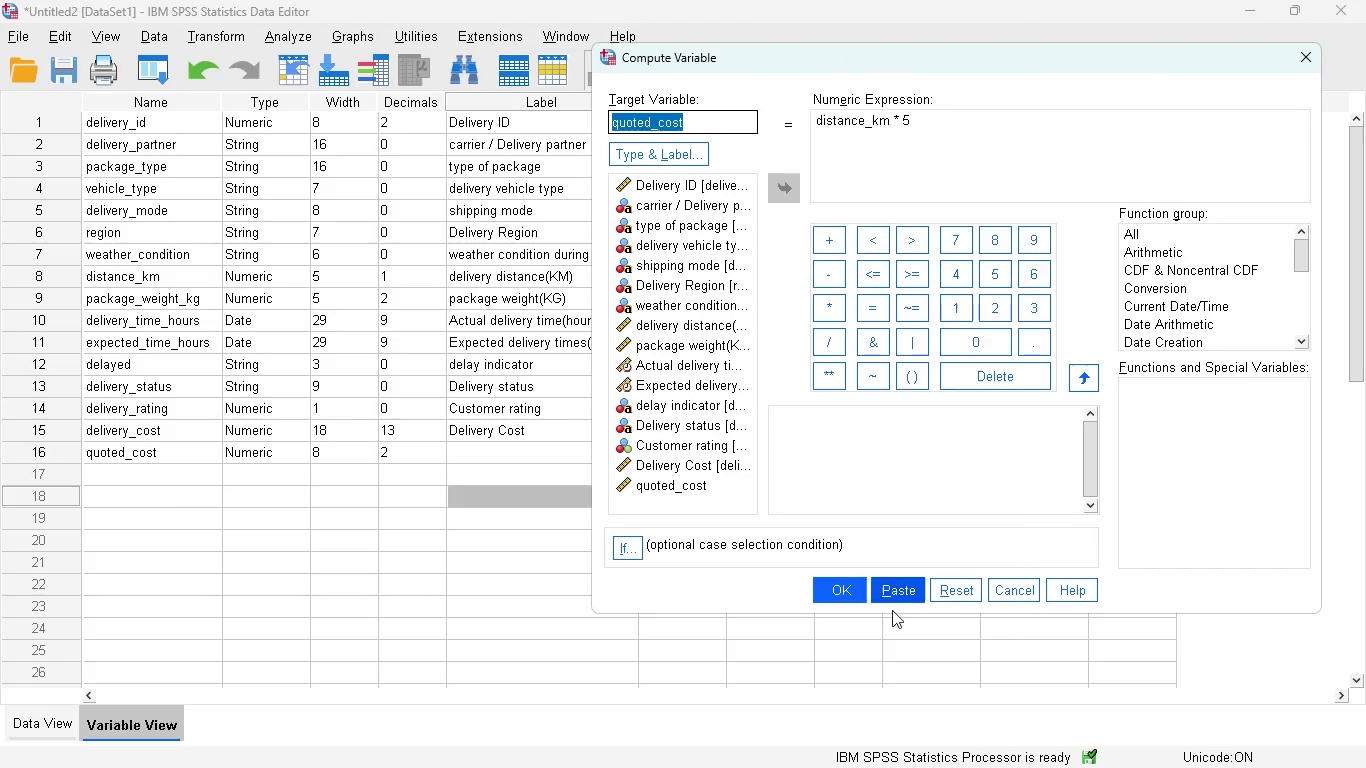 
left_click([954, 592])
 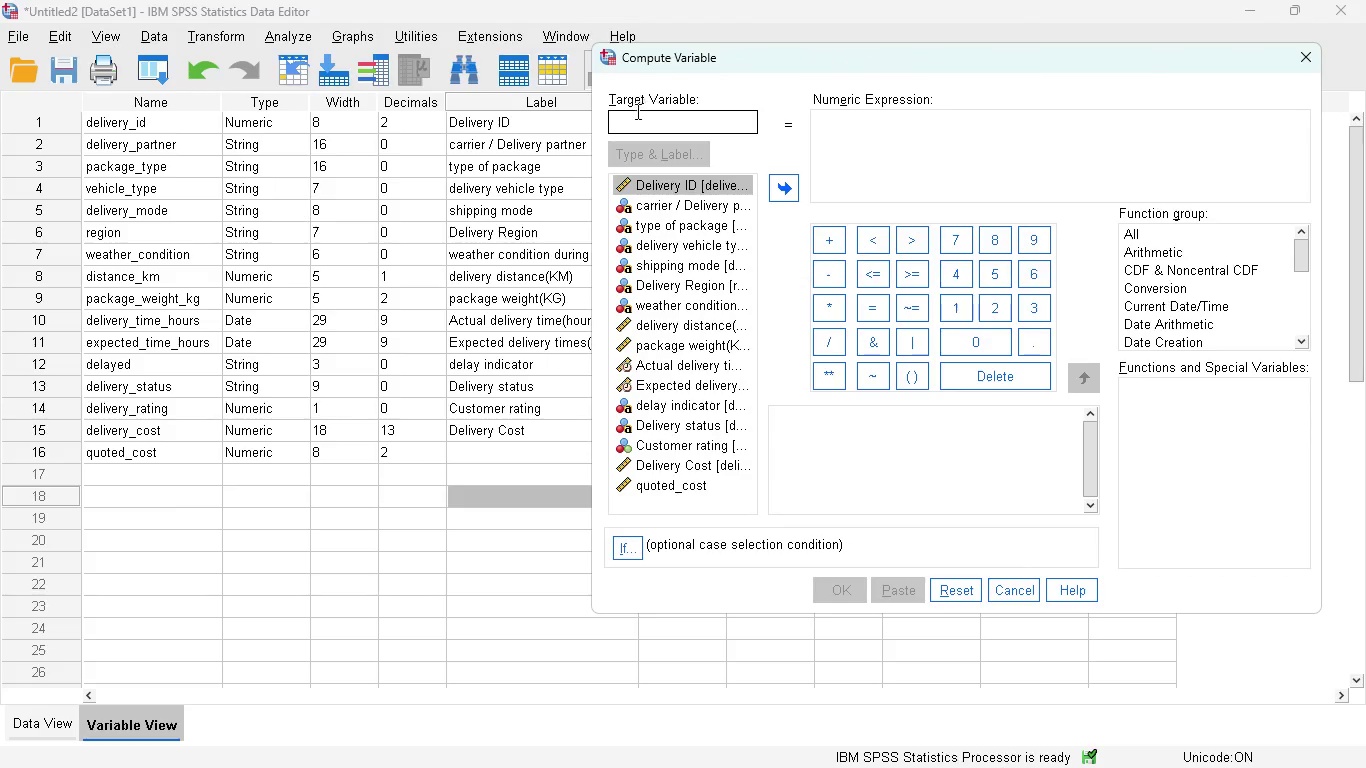 
left_click([636, 119])
 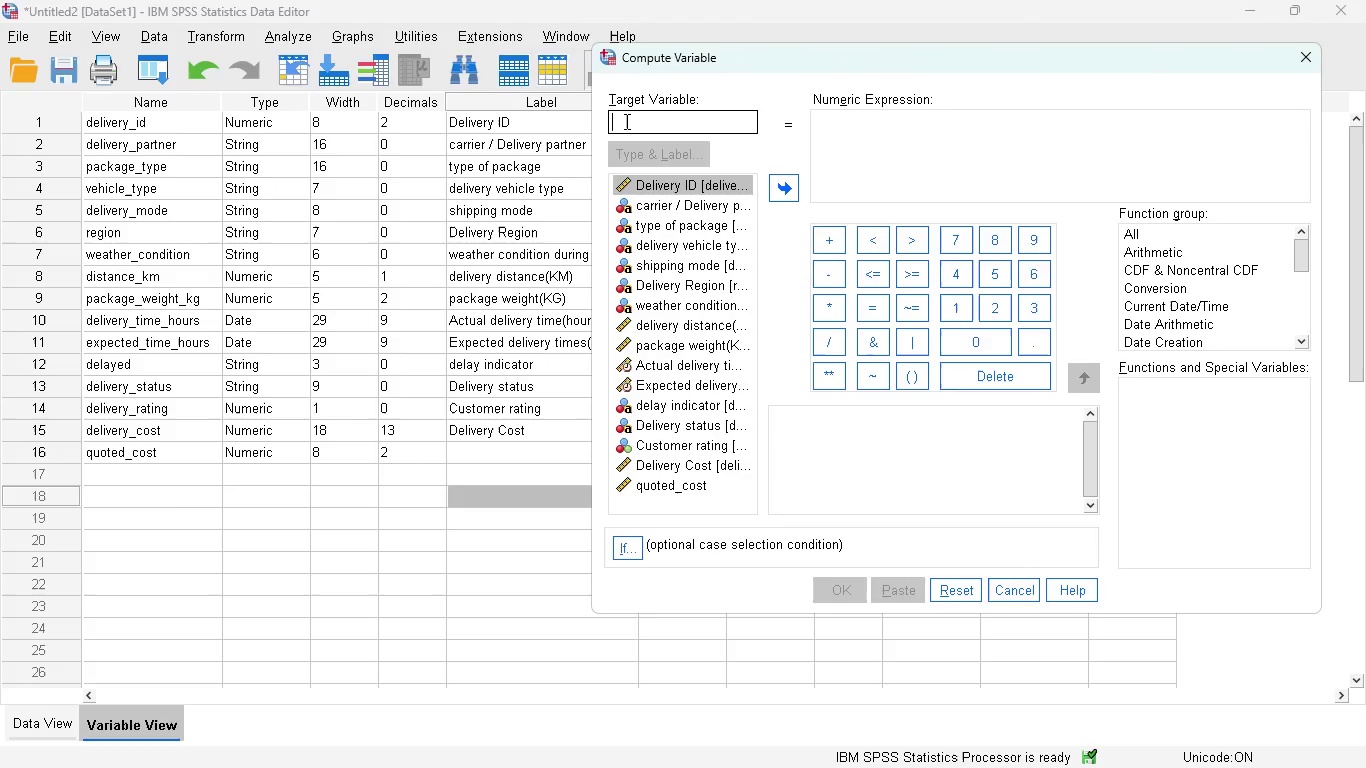 
type(cost_variance)
 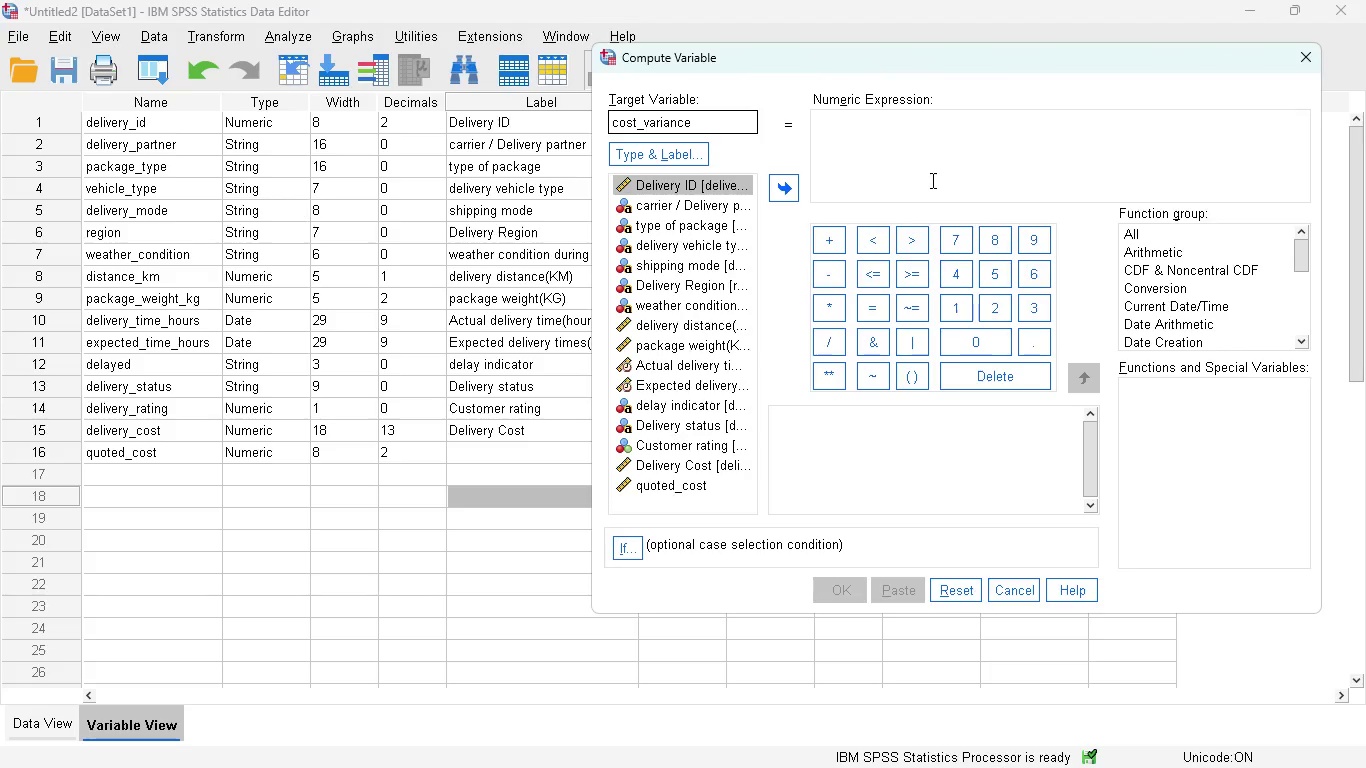 
left_click([885, 168])
 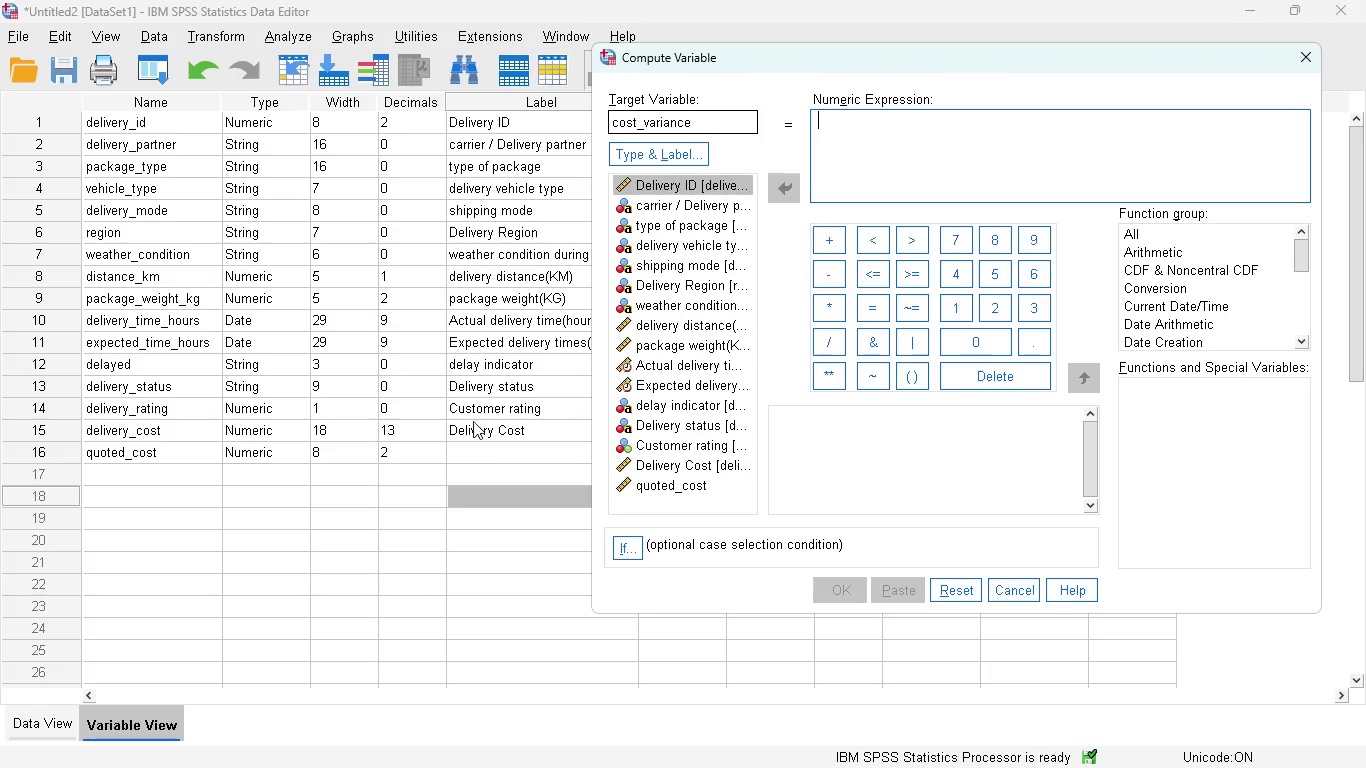 
wait(5.75)
 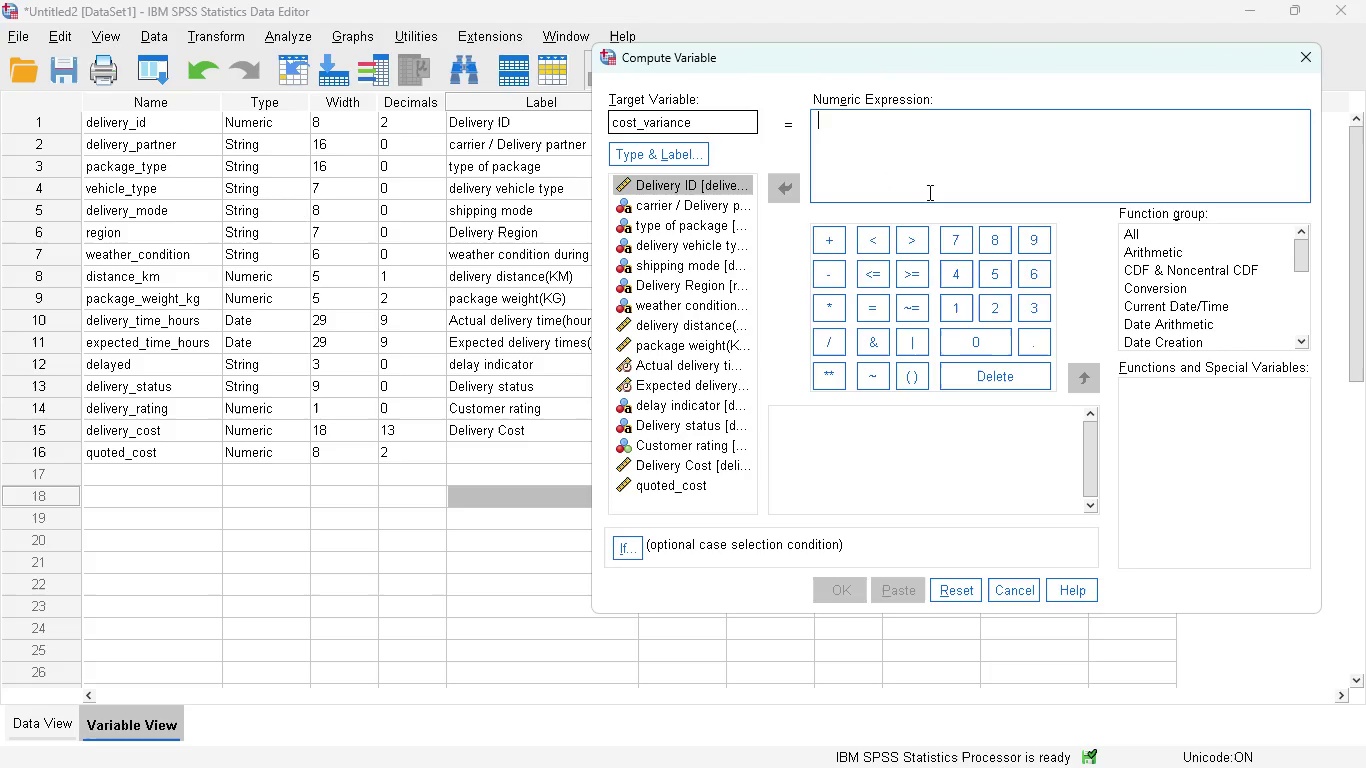 
left_click([676, 462])
 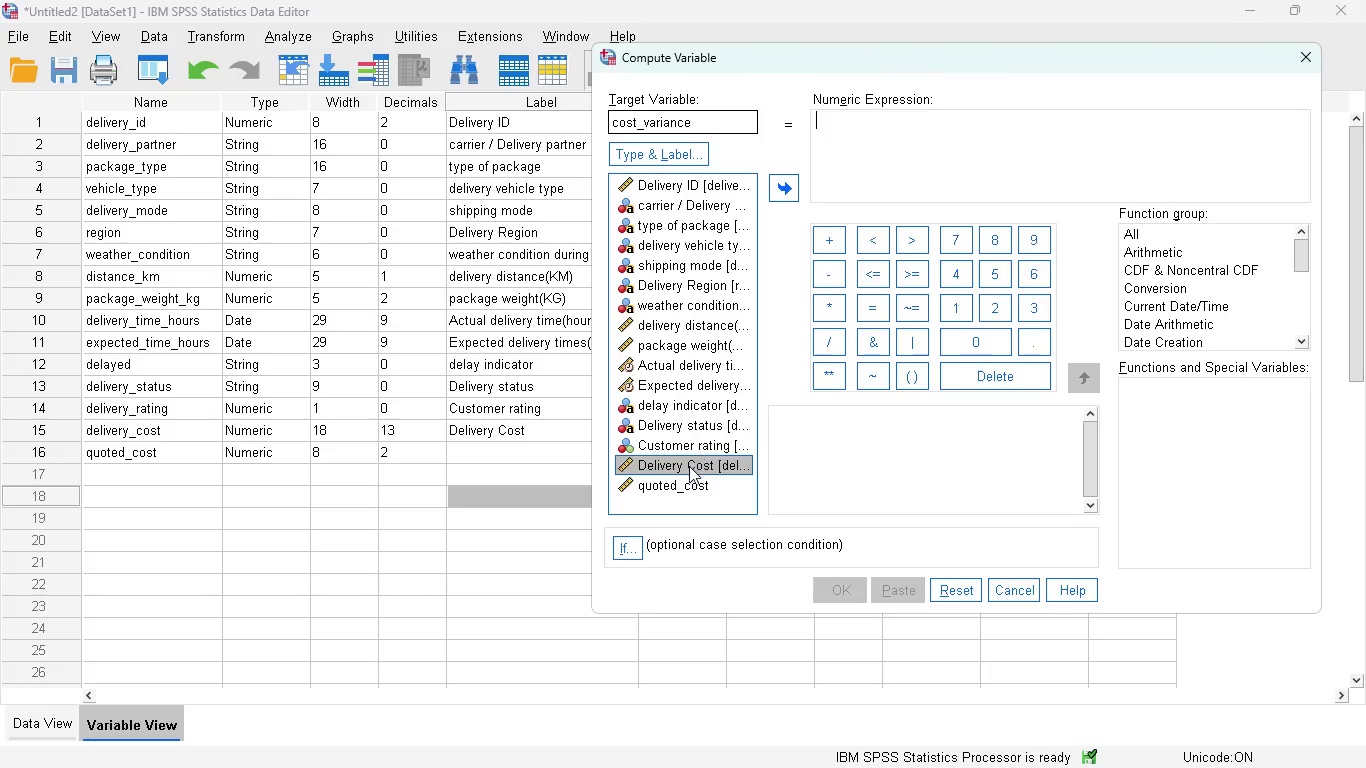 
double_click([687, 466])
 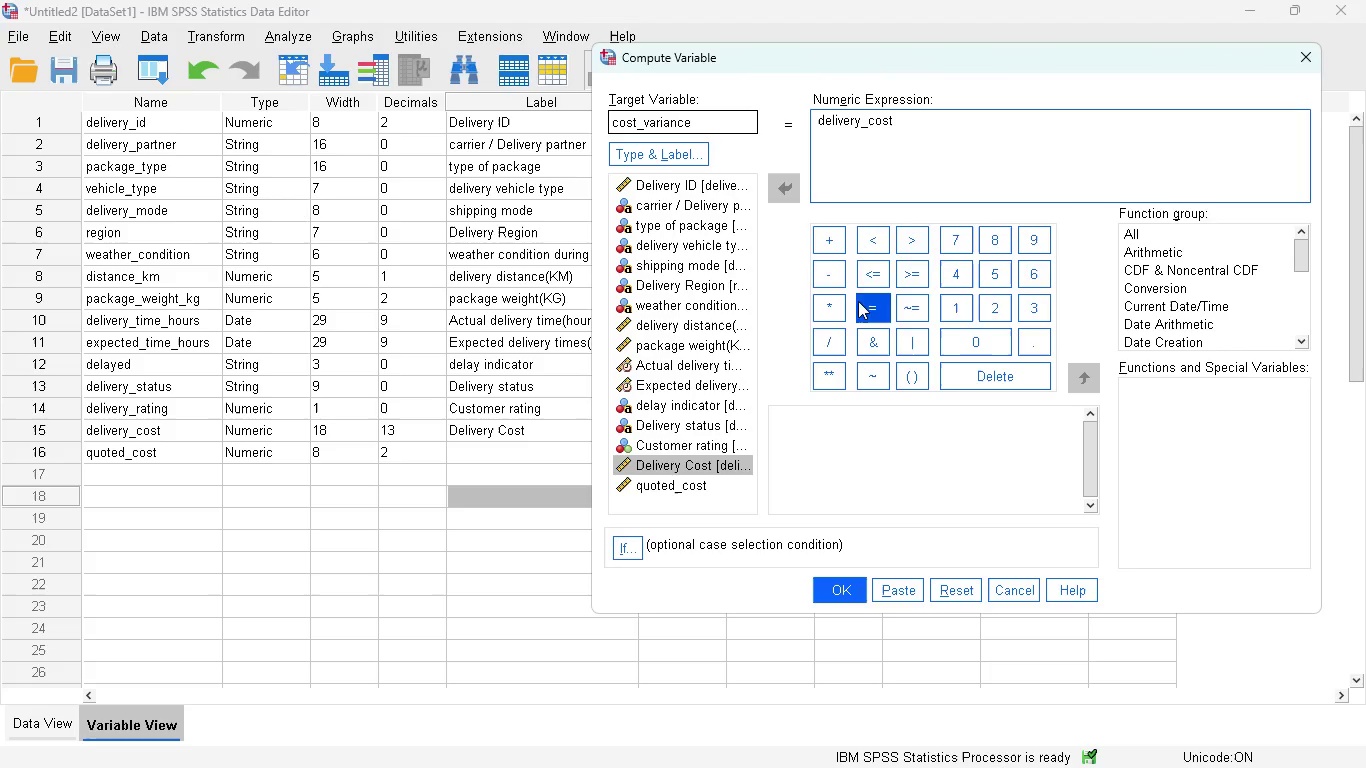 
wait(8.91)
 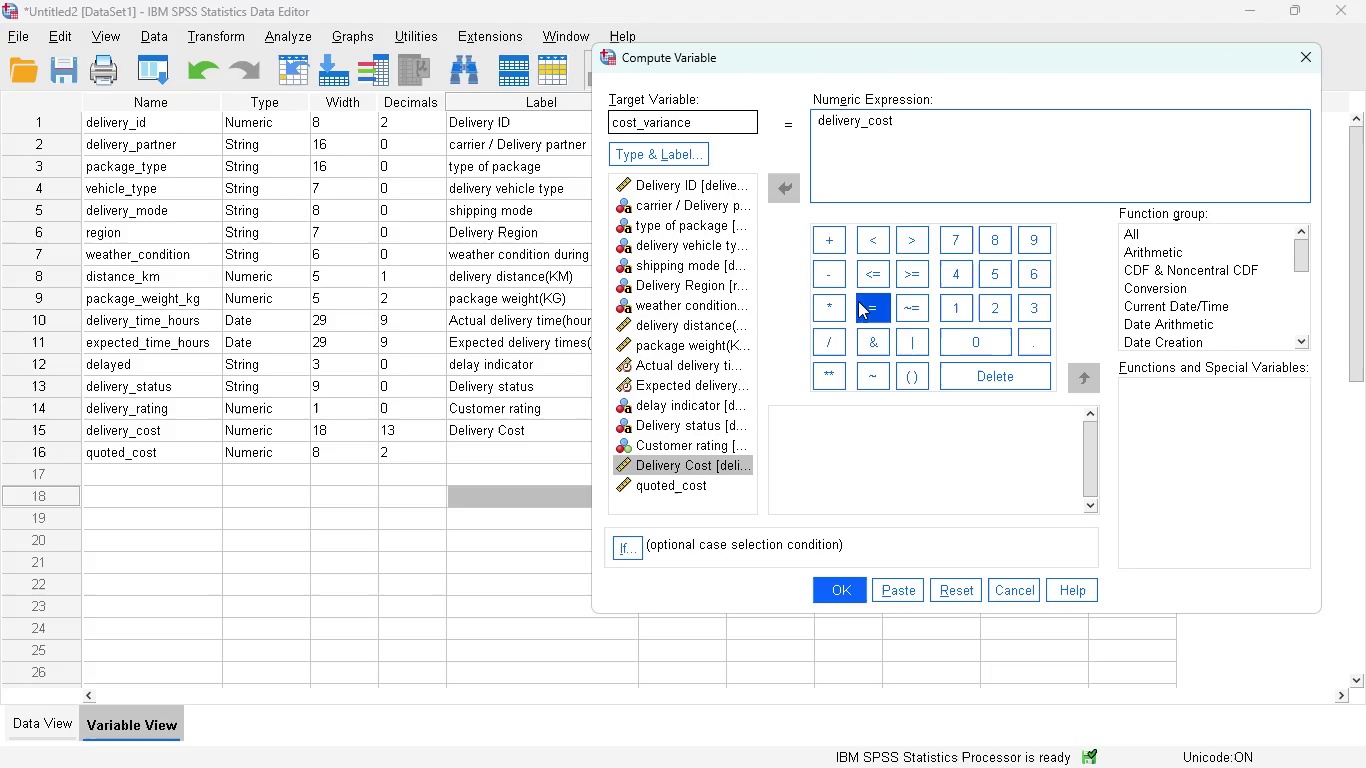 
left_click([684, 483])
 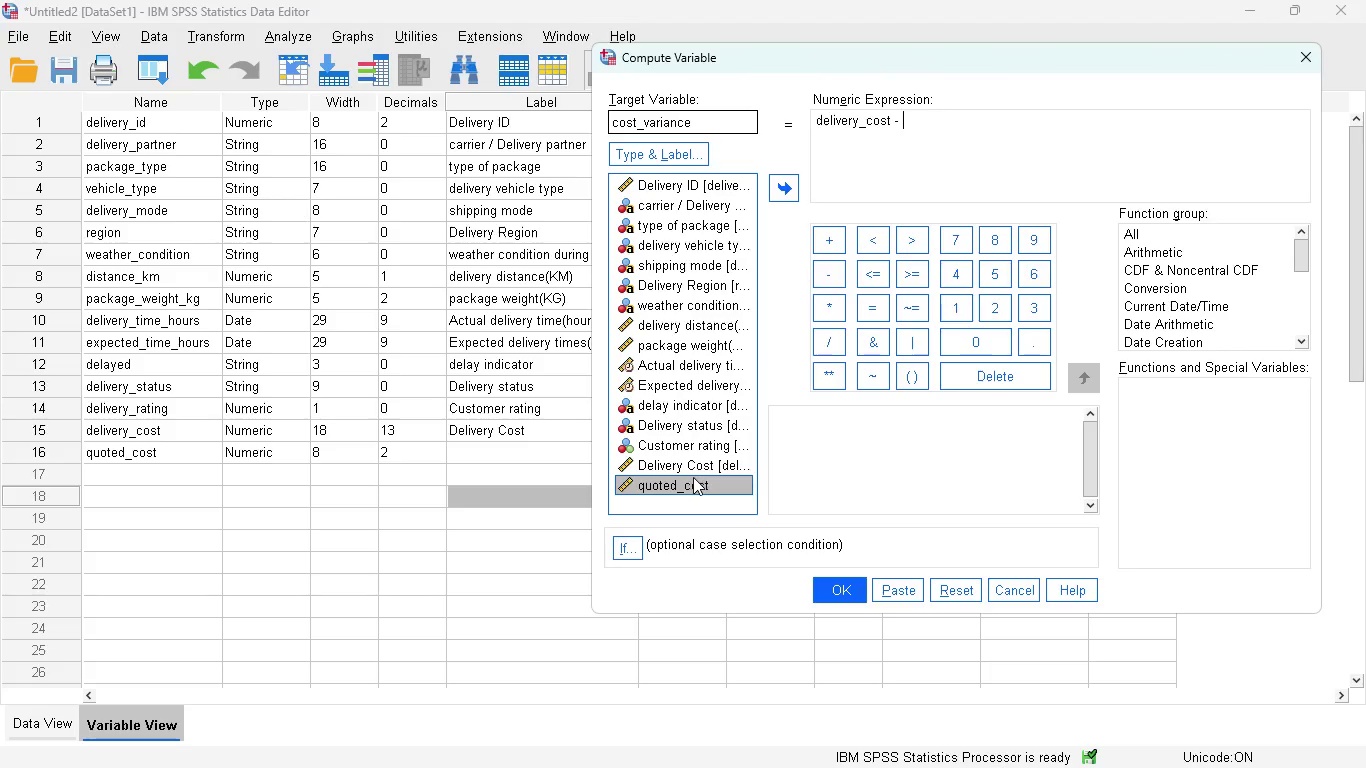 
double_click([692, 478])
 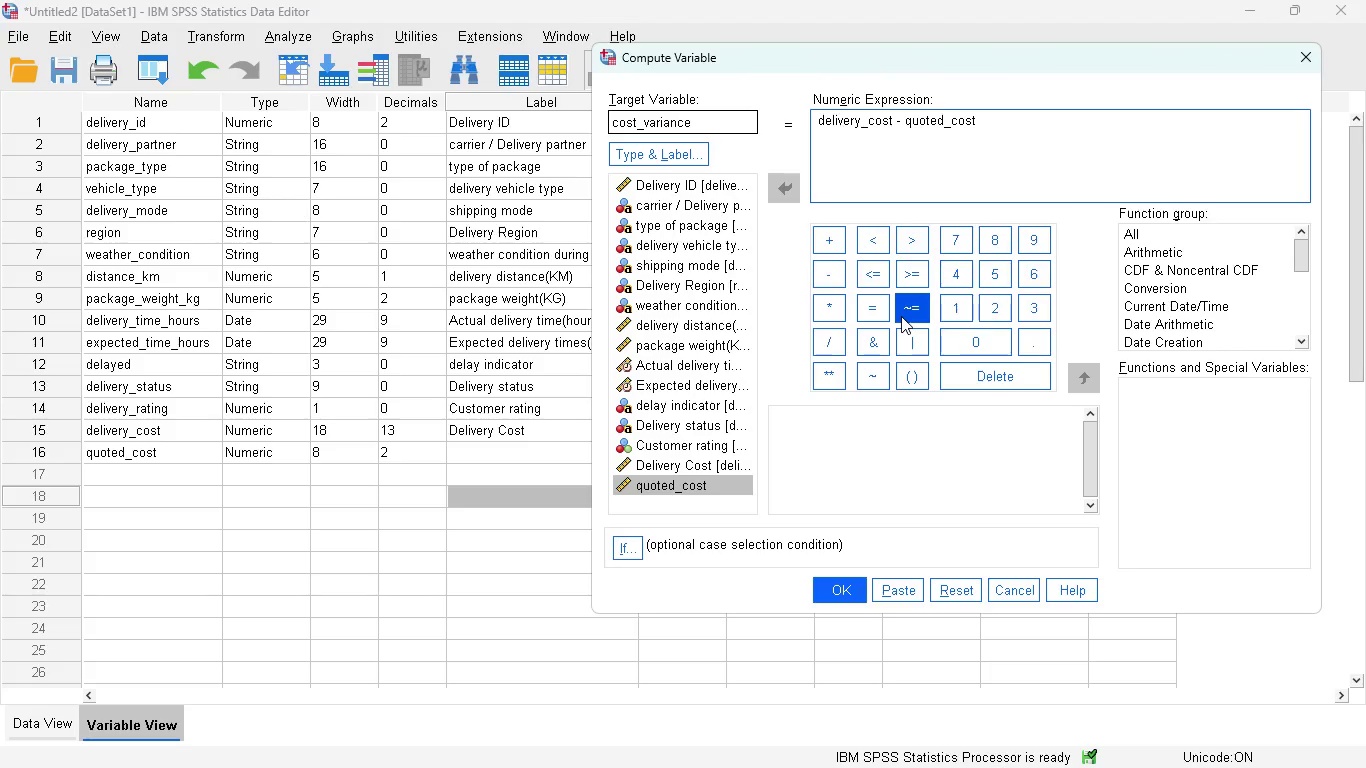 
wait(8.91)
 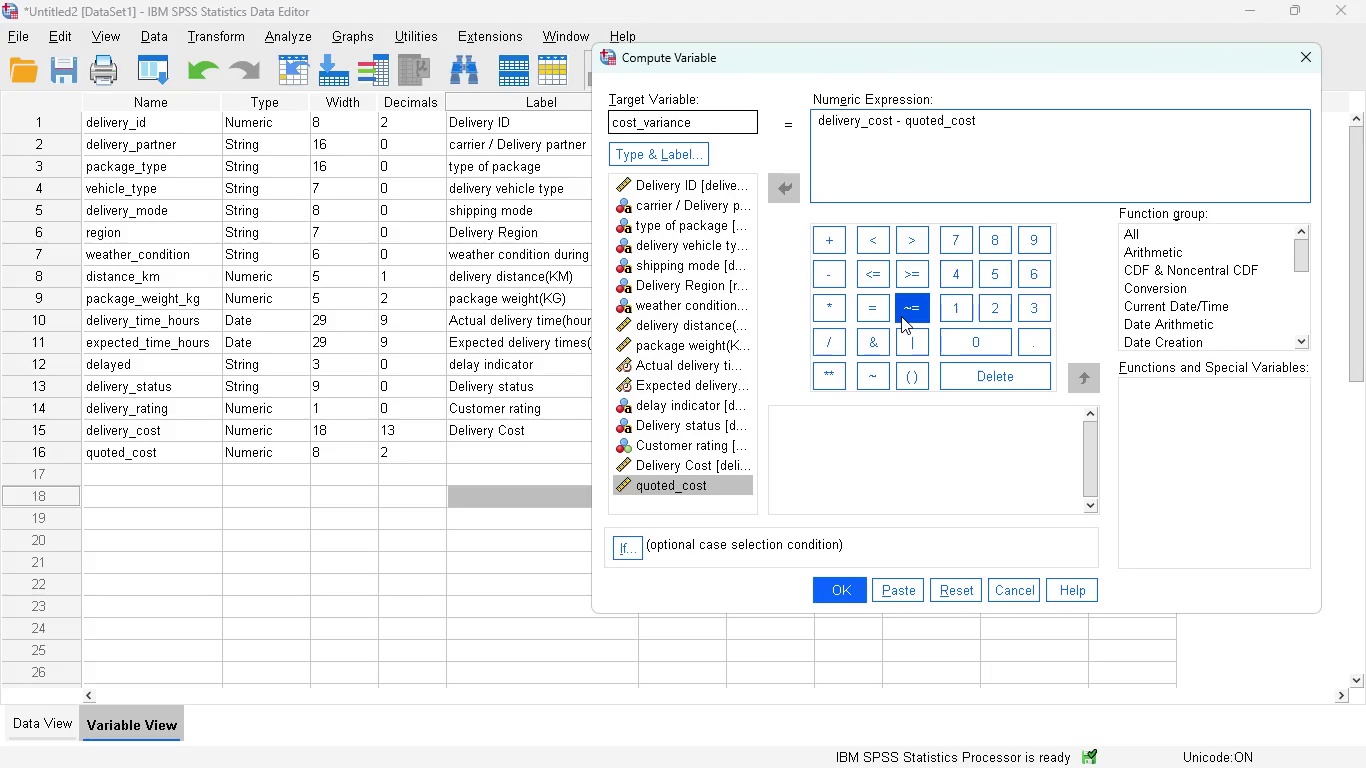 
left_click([716, 665])
 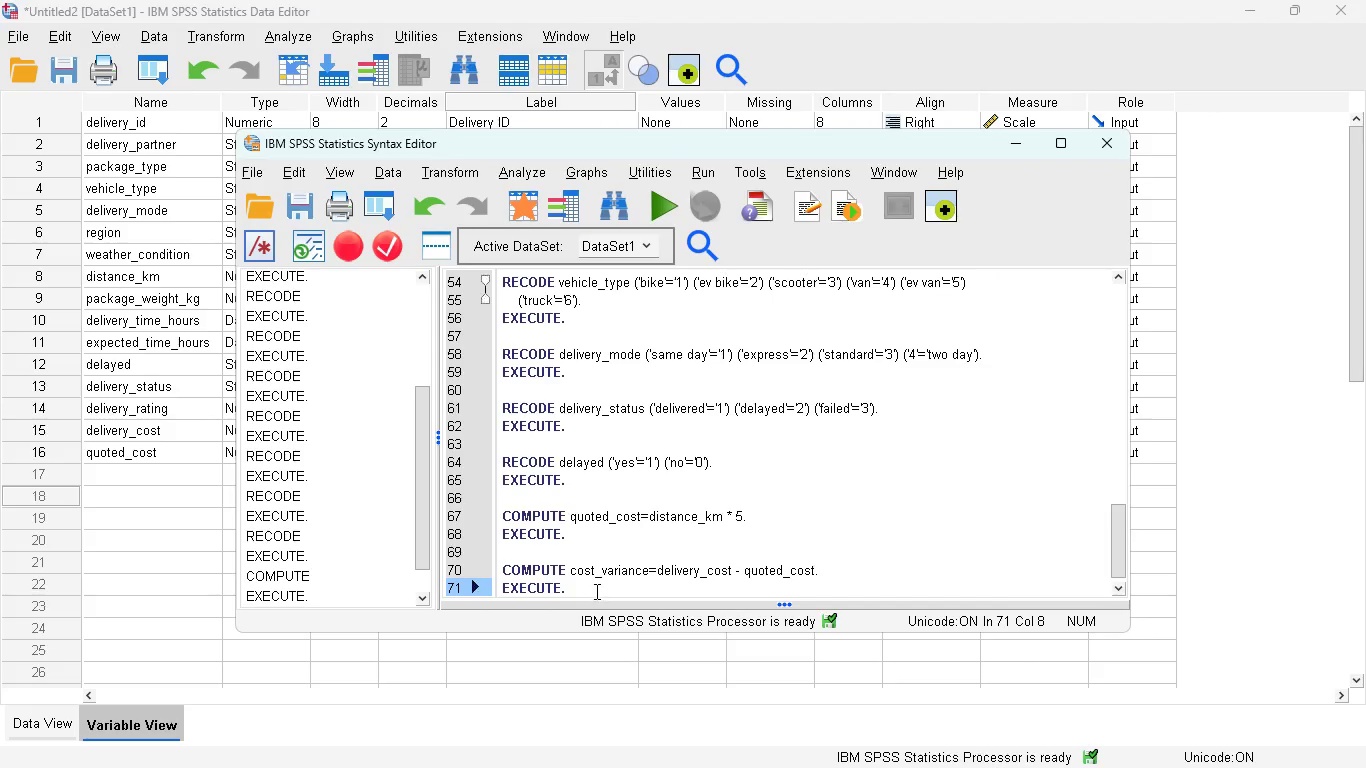 
left_click_drag(start_coordinate=[586, 590], to_coordinate=[483, 565])
 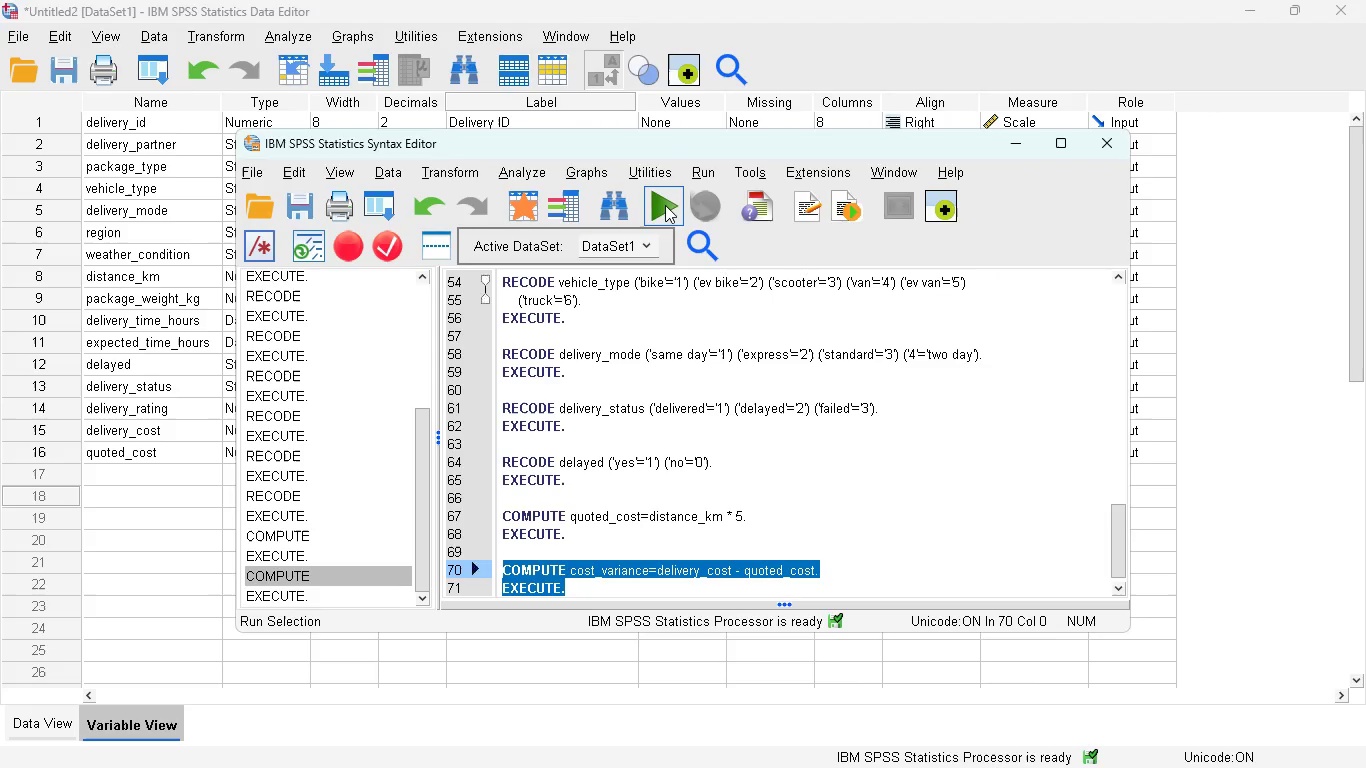 
left_click([665, 205])
 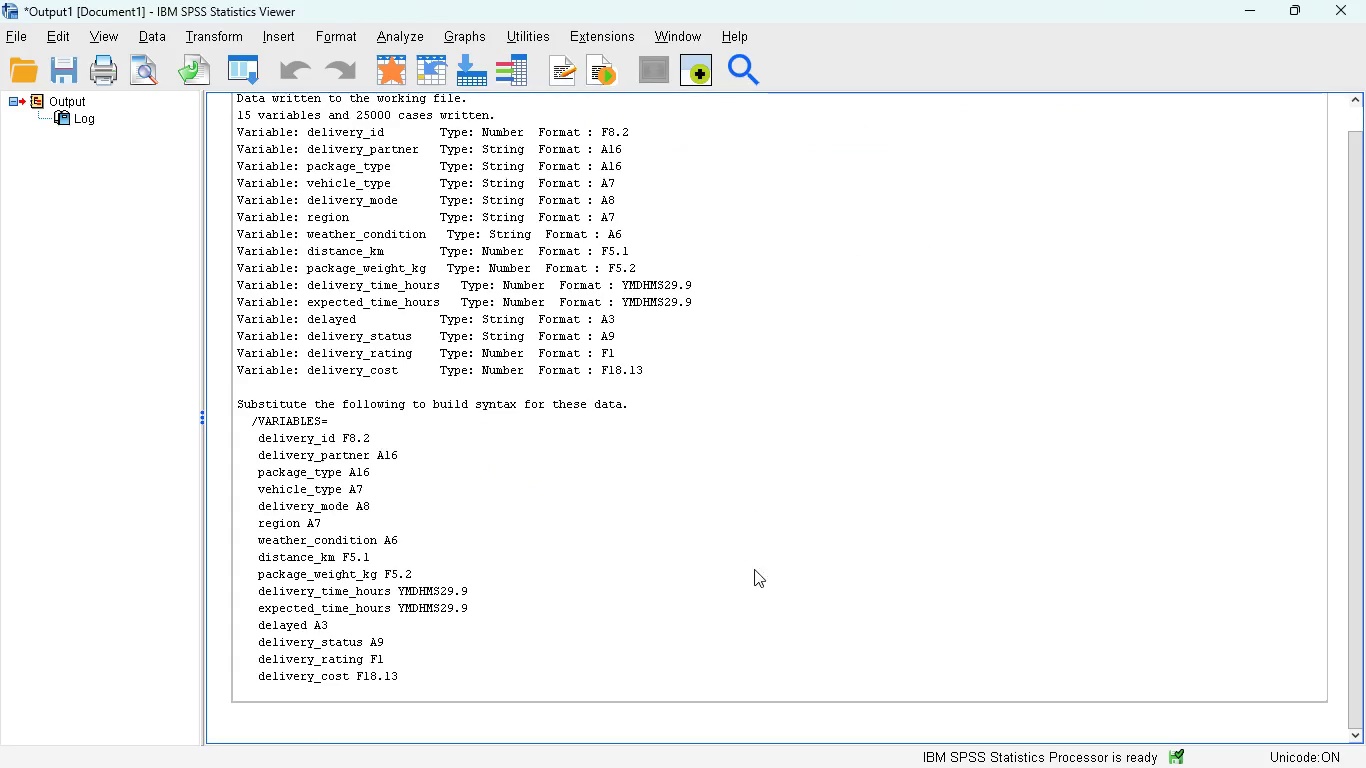 
mouse_move([950, 742])
 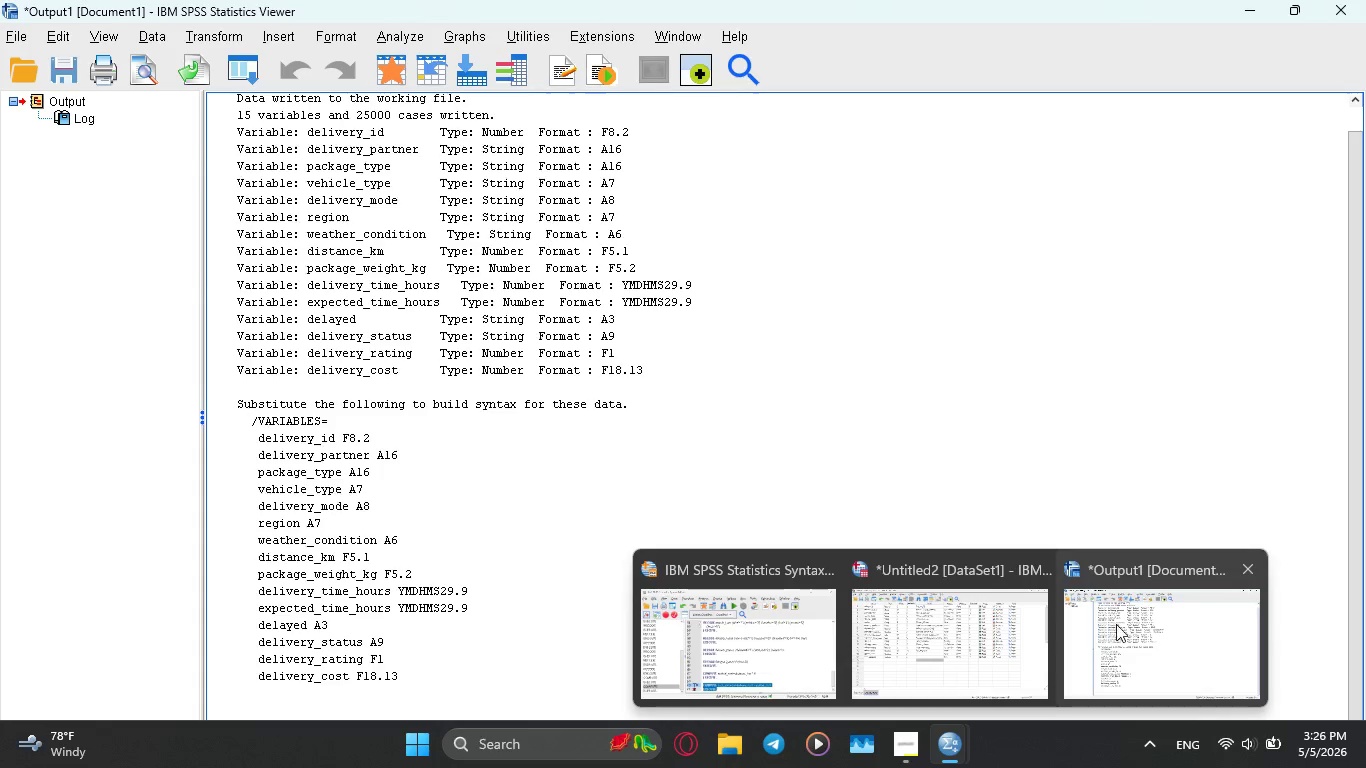 
left_click([954, 631])
 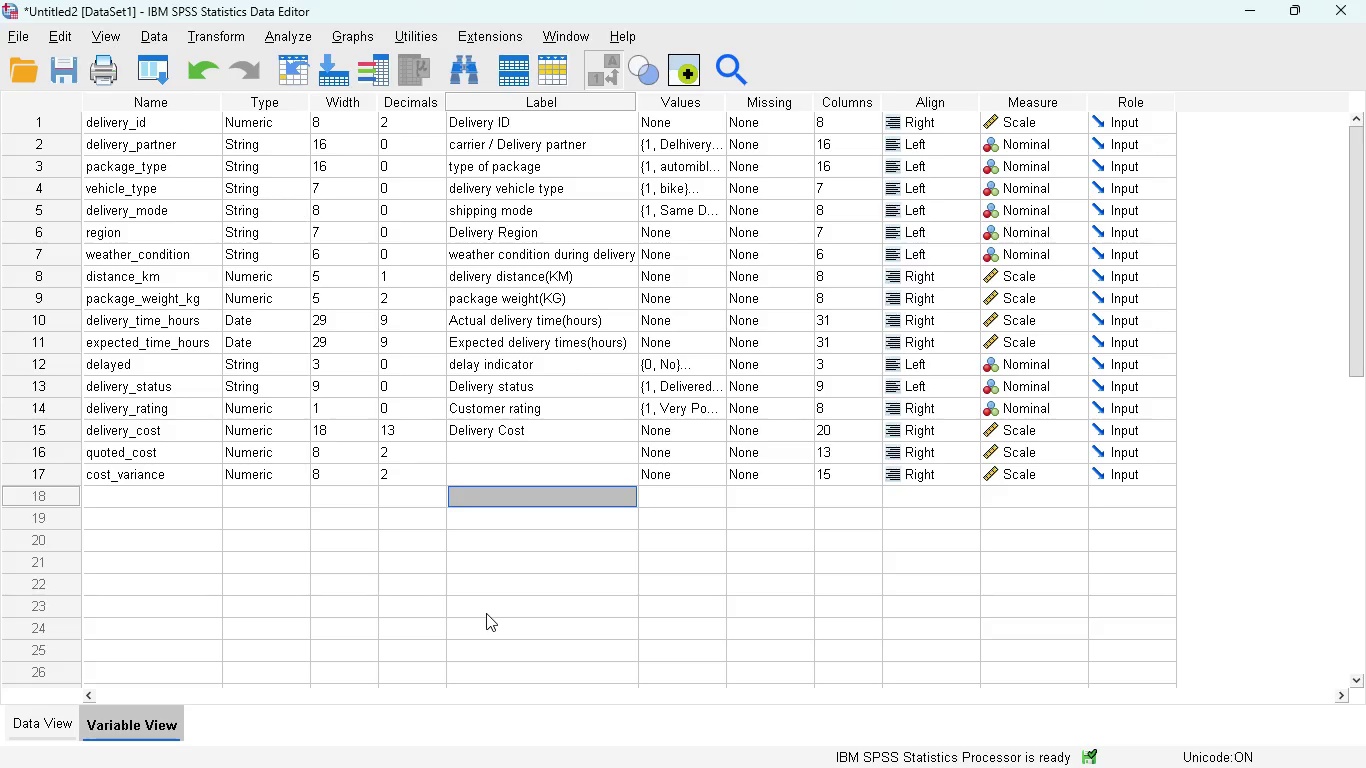 
wait(31.94)
 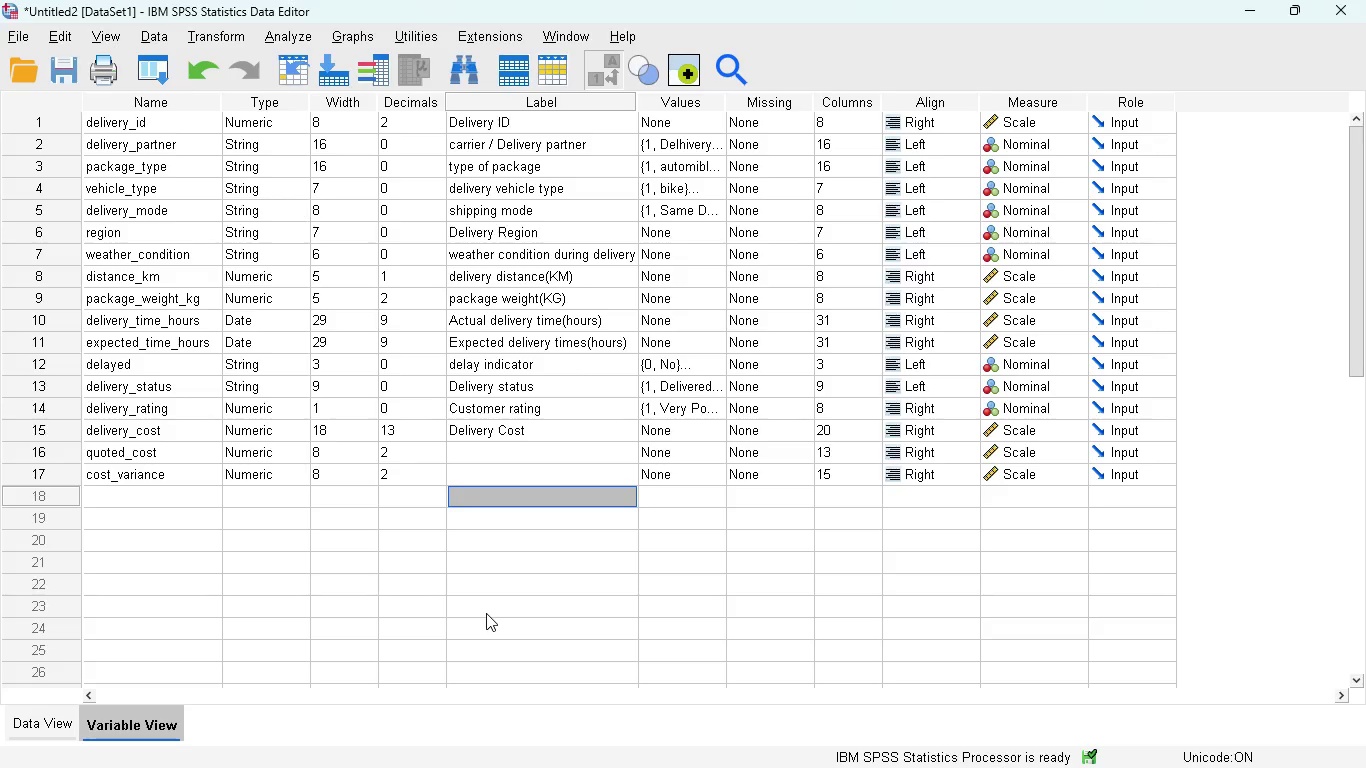 
left_click([505, 567])
 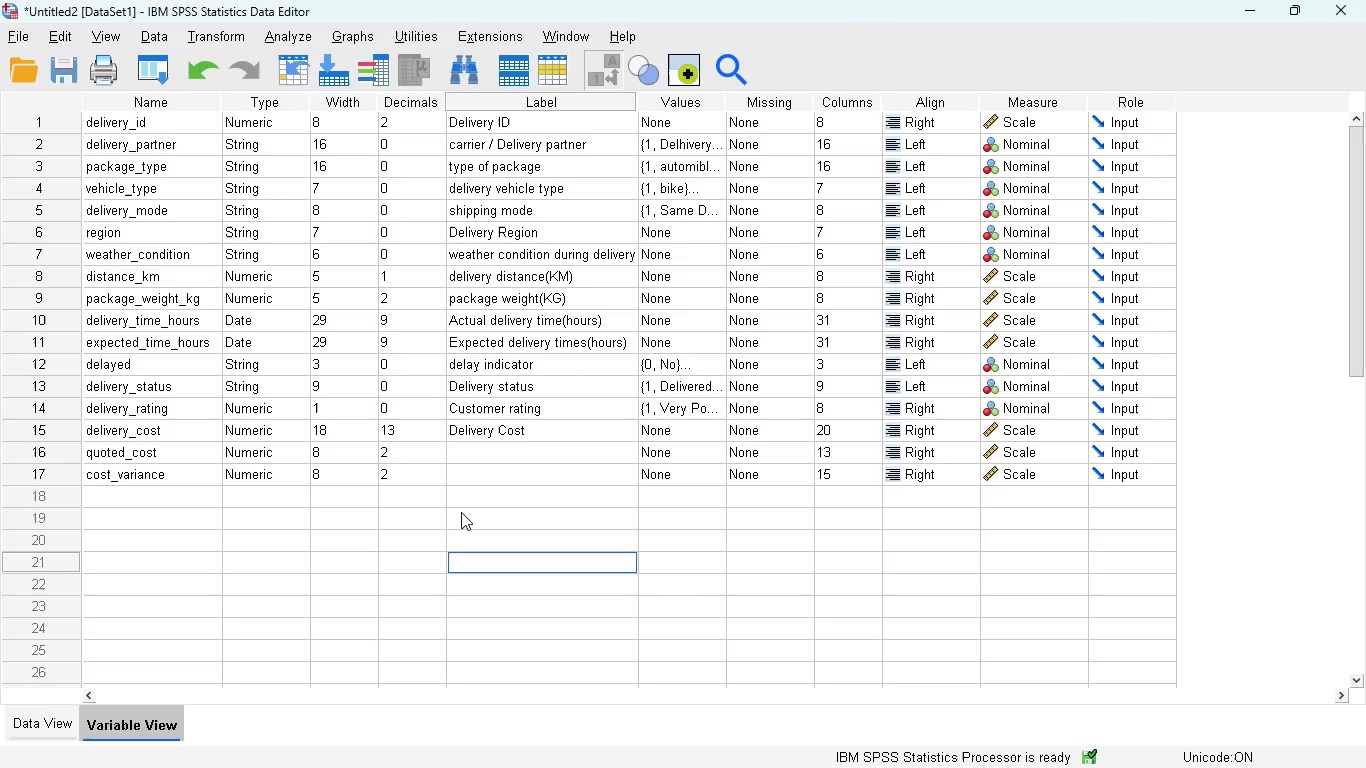 
wait(13.91)
 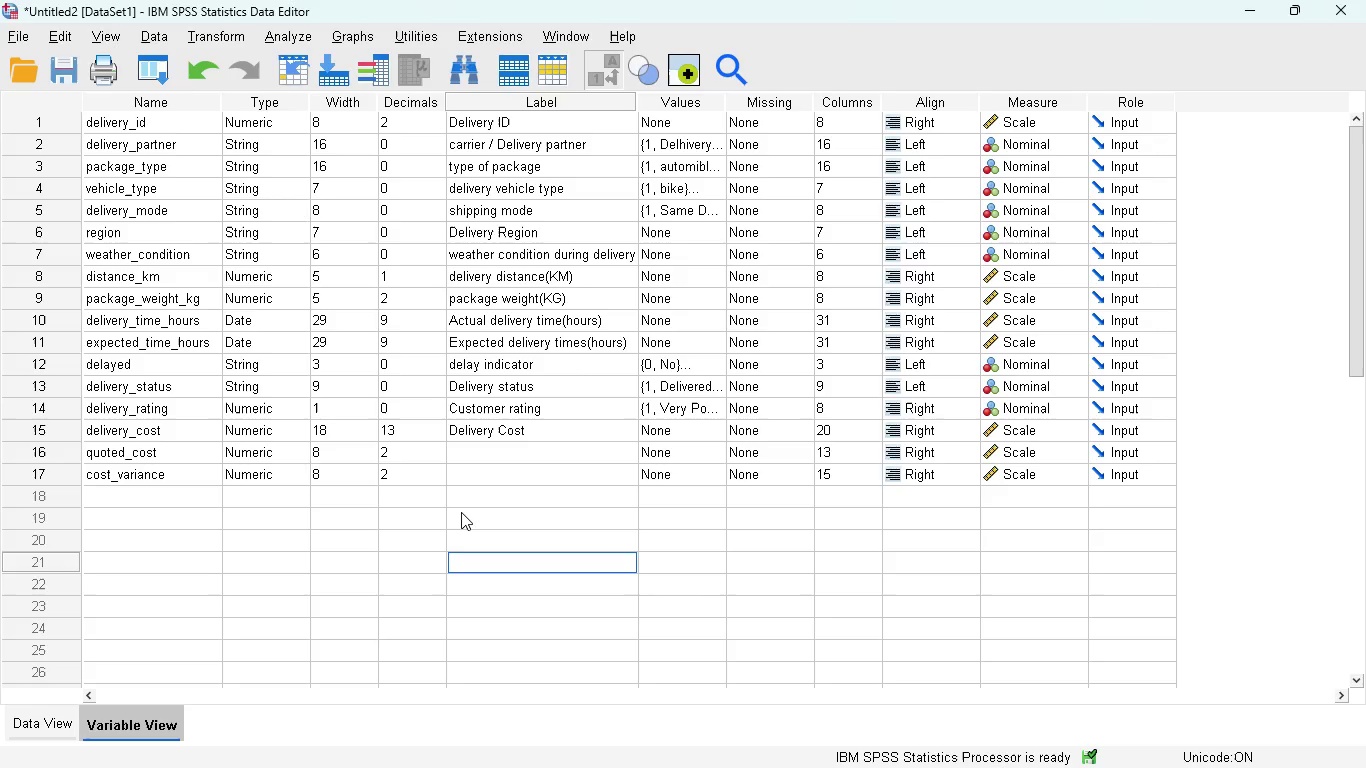 
left_click([470, 453])
 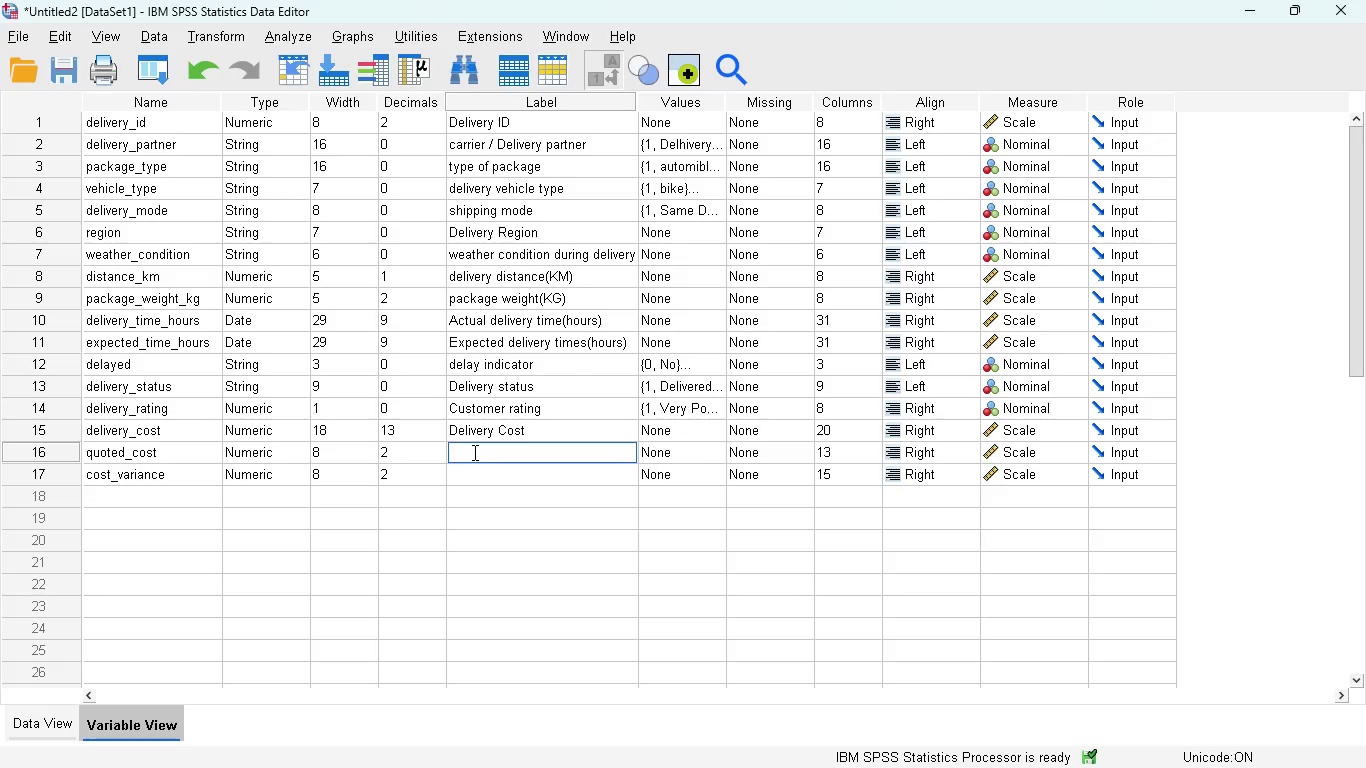 
type(total cost)
 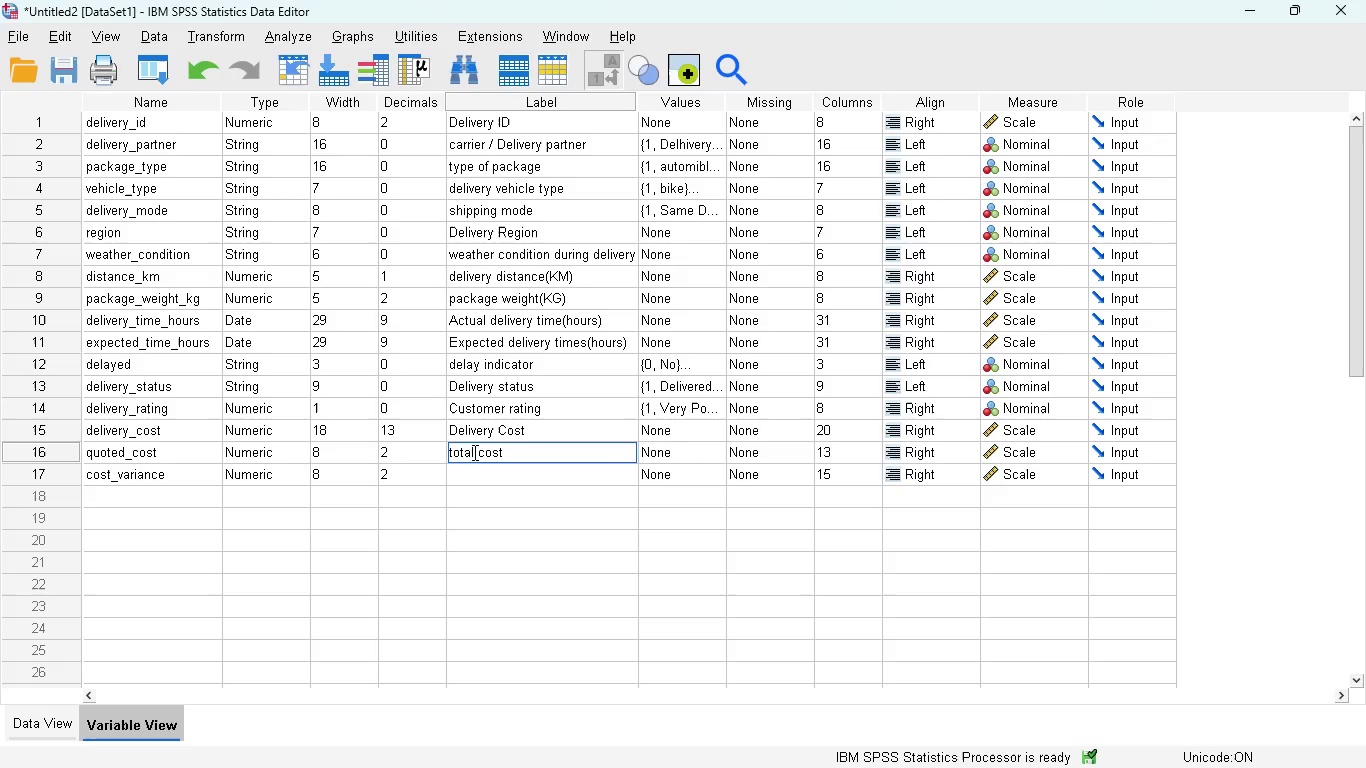 
left_click([471, 467])
 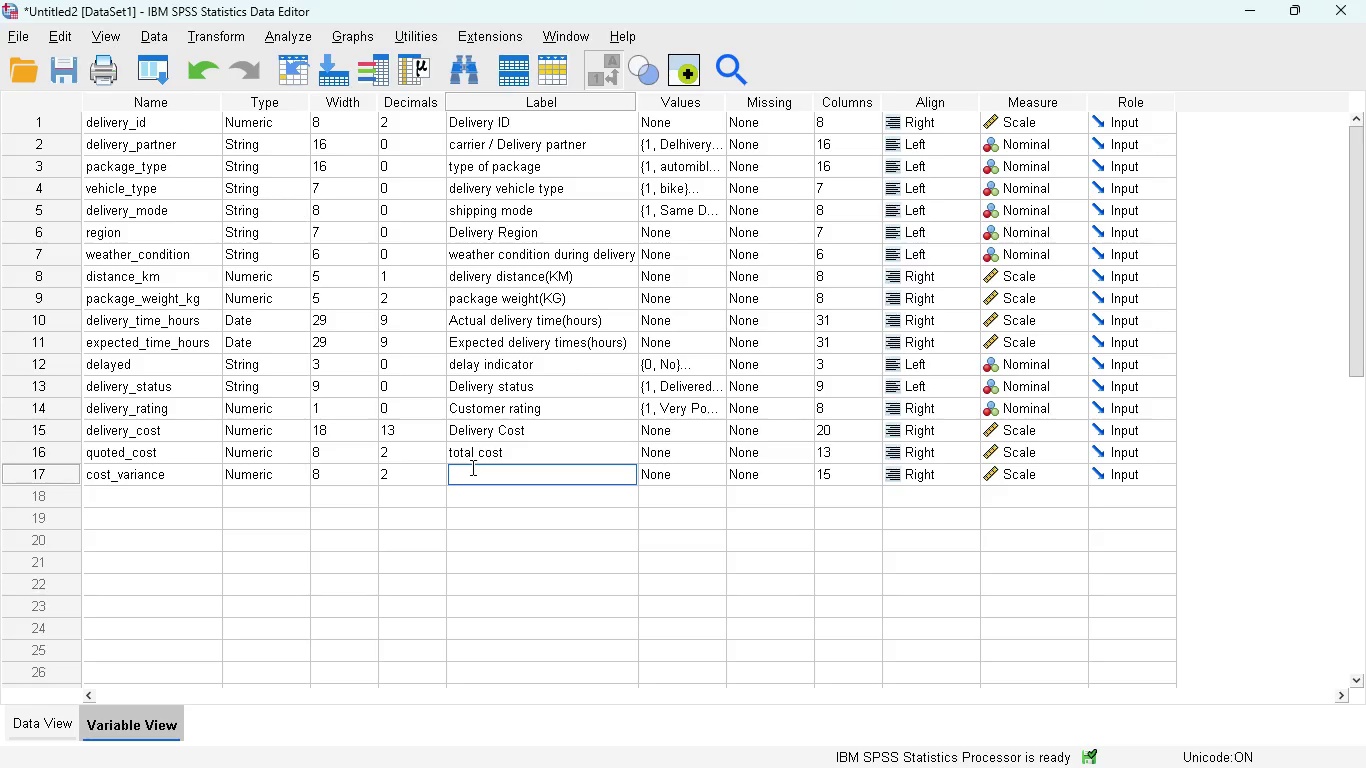 
wait(7.59)
 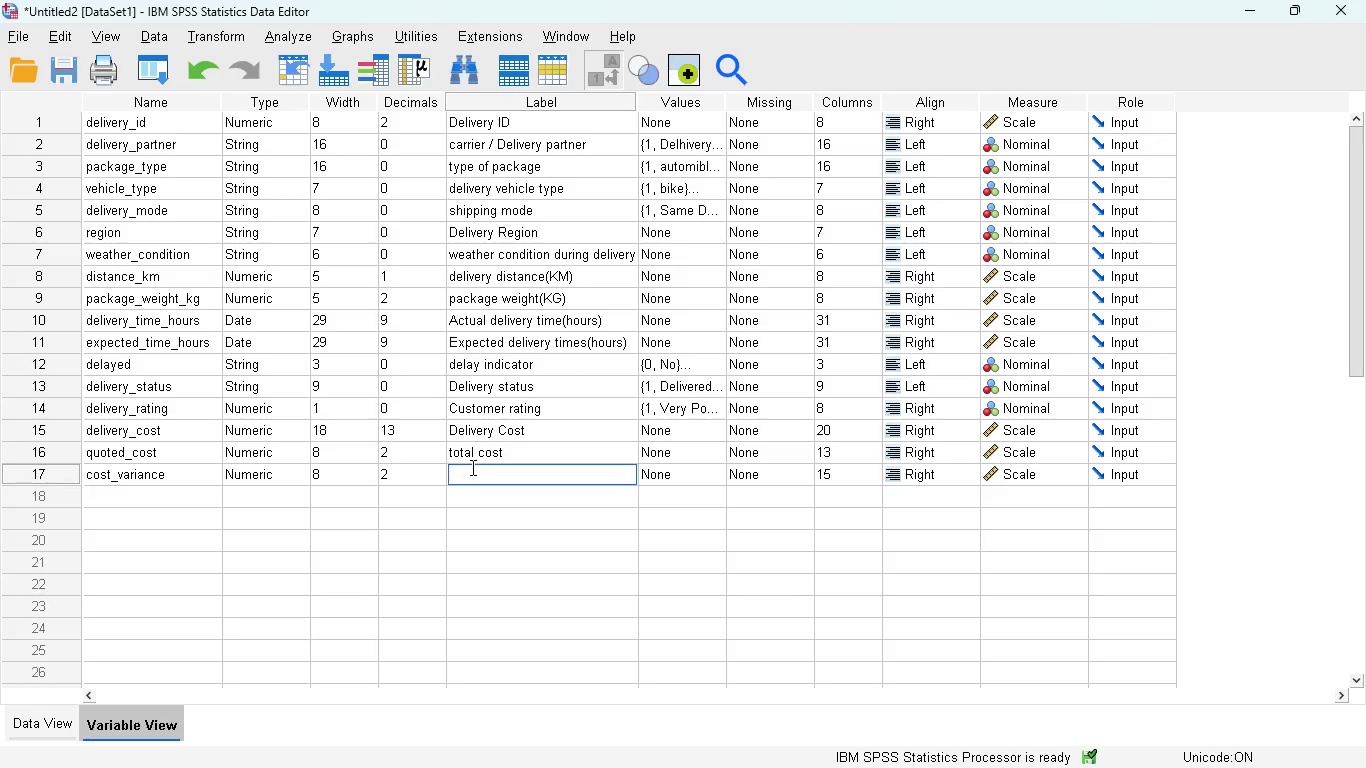 
type(cost varianv)
key(Backspace)
type(ce)
 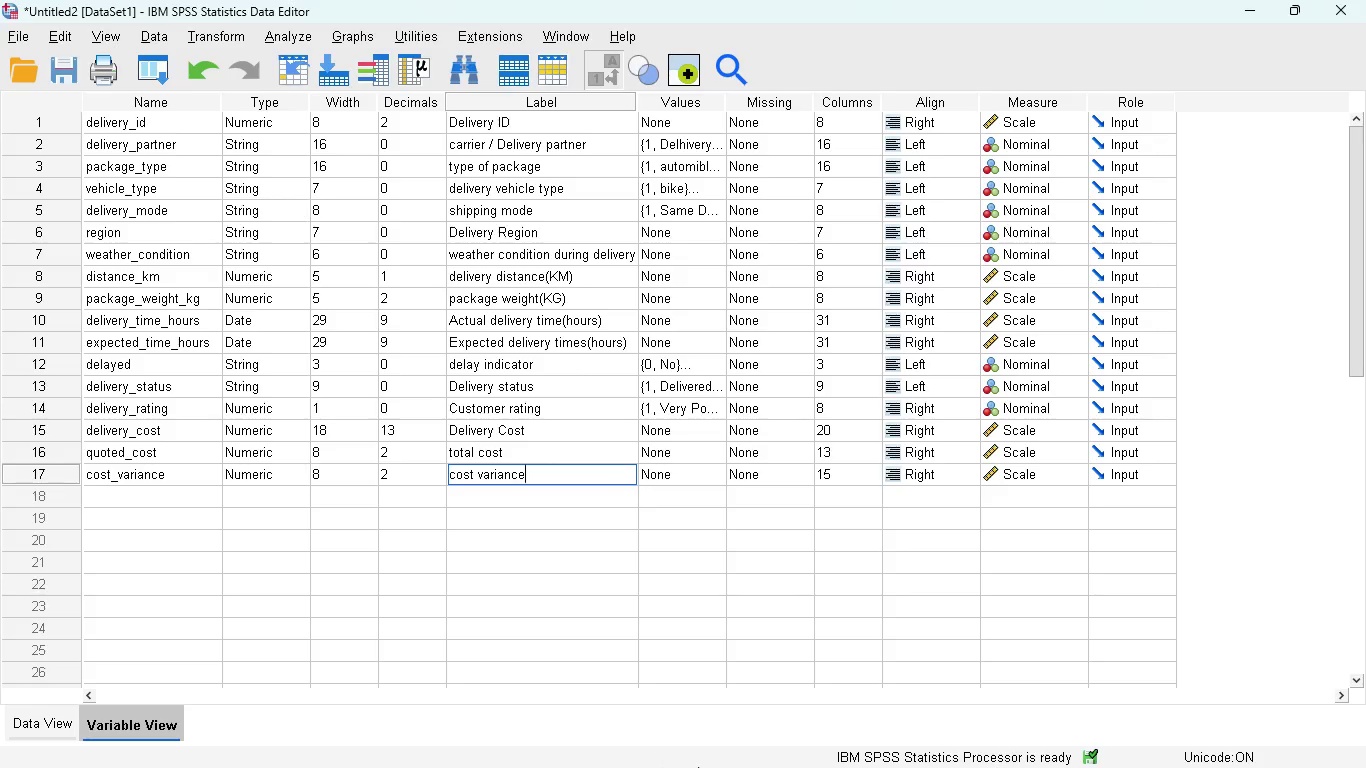 
wait(8.03)
 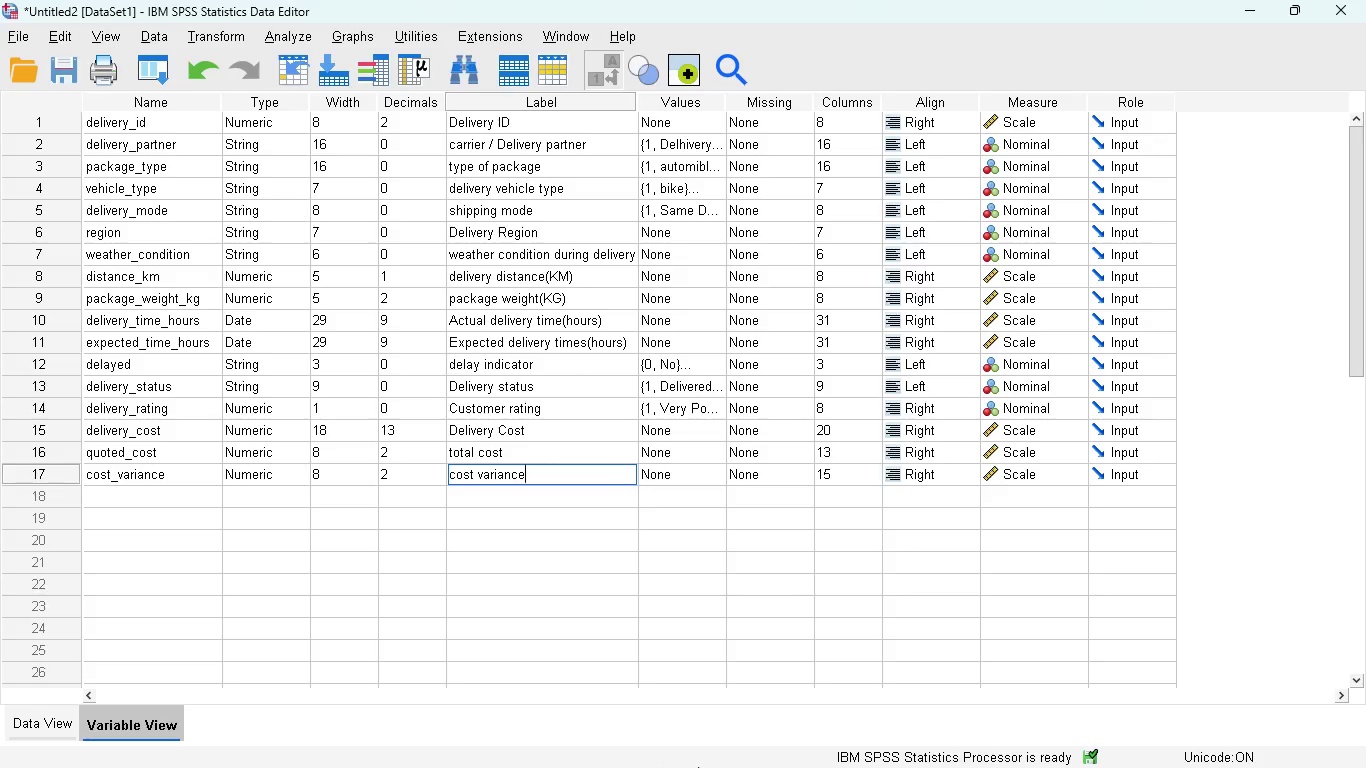 
left_click([44, 716])
 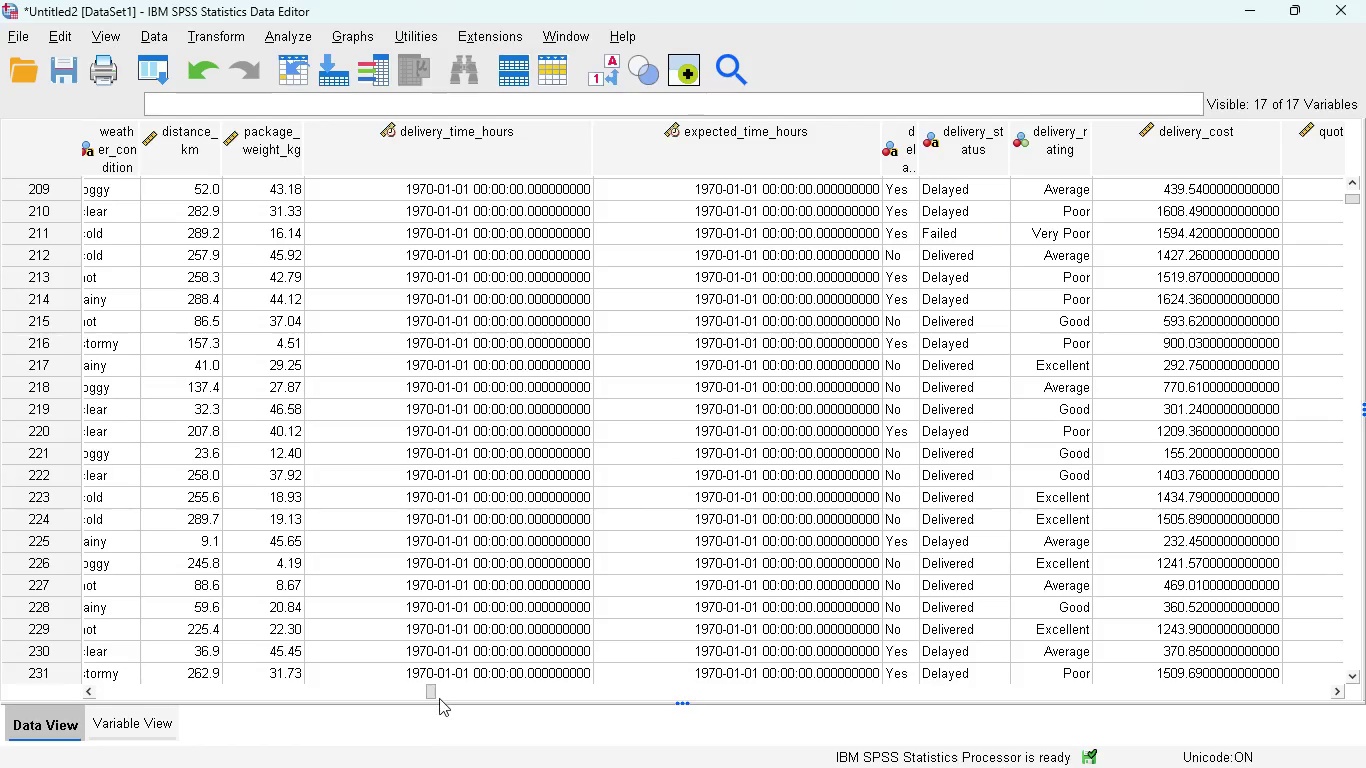 
left_click_drag(start_coordinate=[429, 690], to_coordinate=[503, 685])
 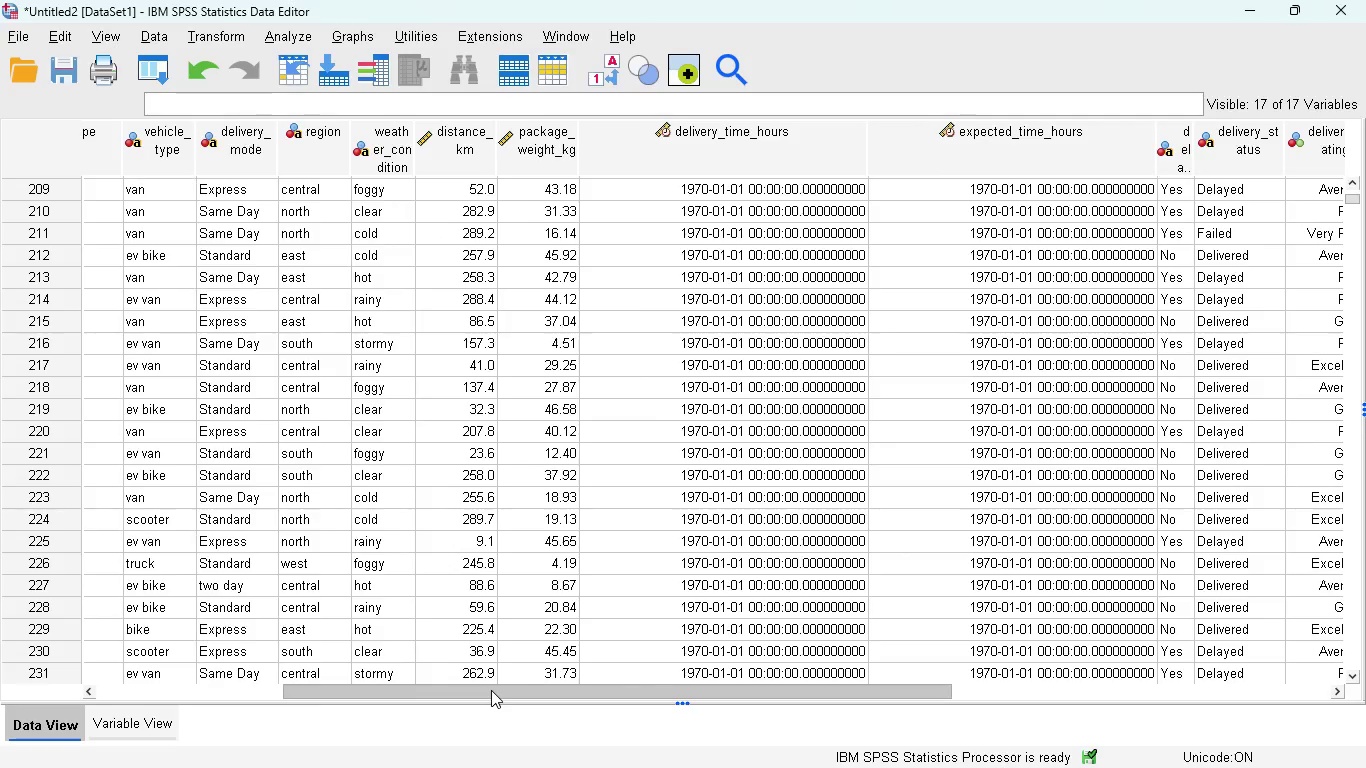 
left_click_drag(start_coordinate=[491, 690], to_coordinate=[244, 715])
 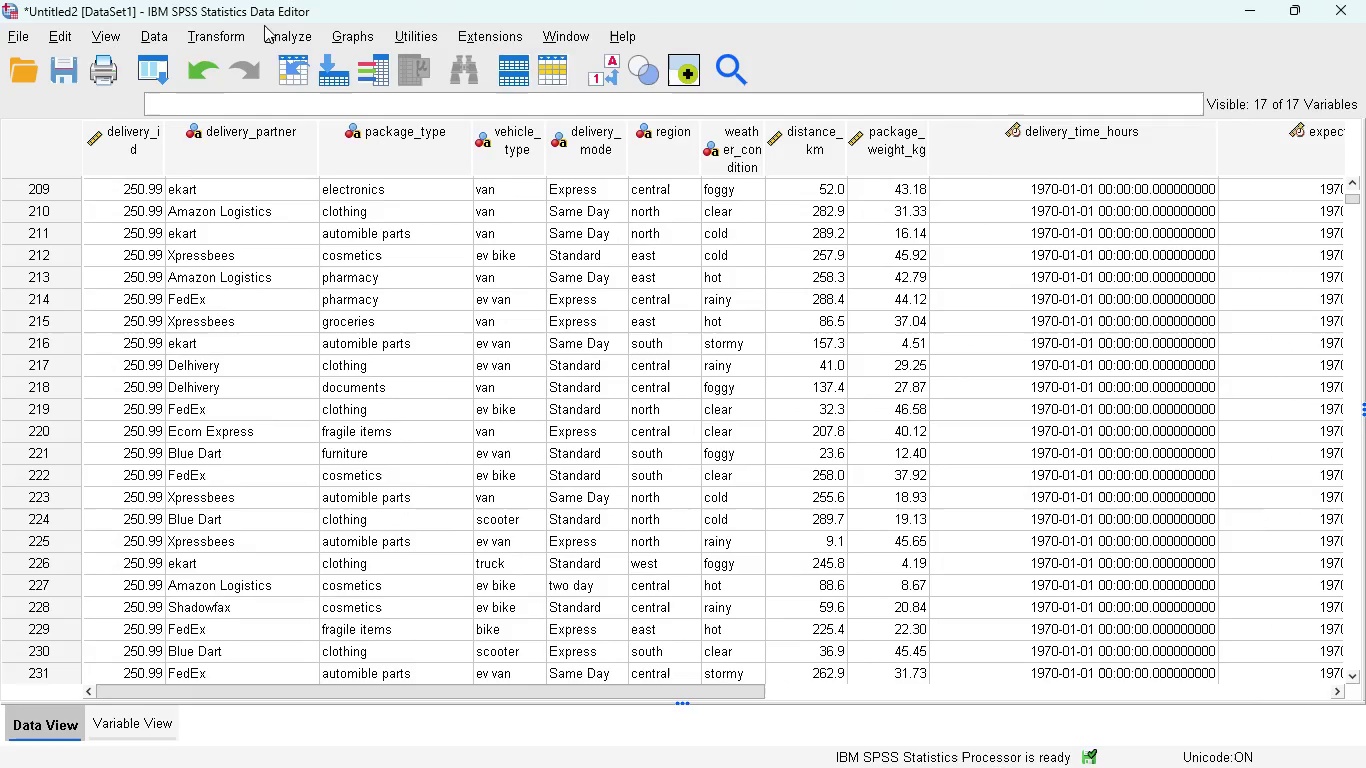 
wait(5.06)
 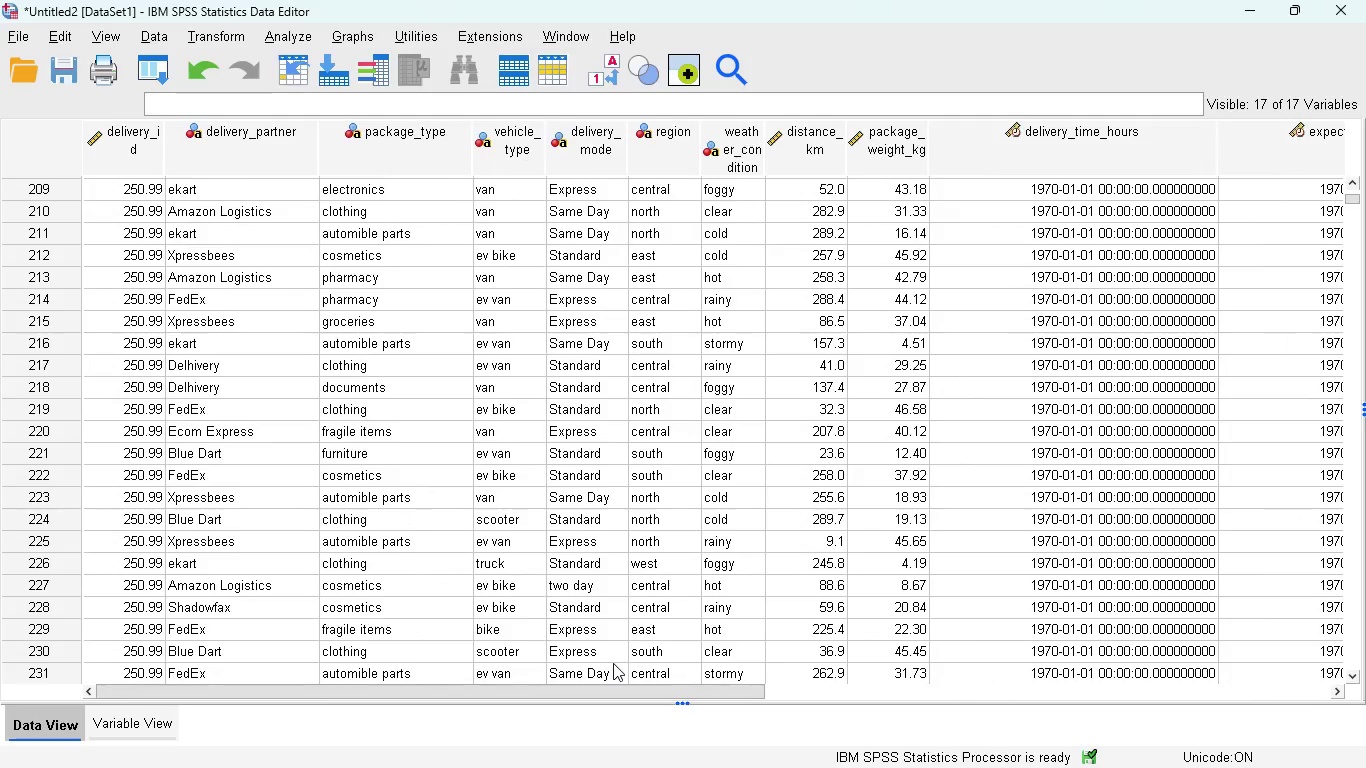 
left_click([359, 38])
 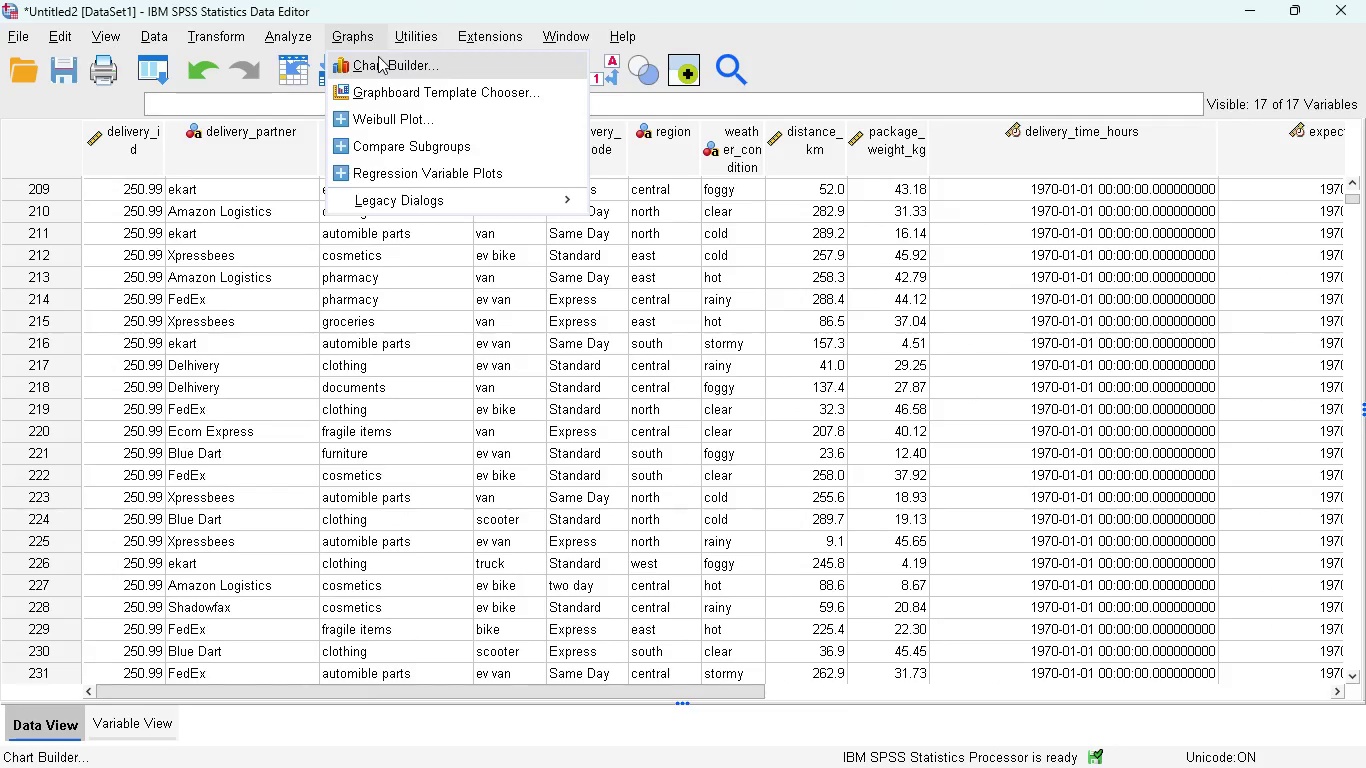 
left_click([378, 56])
 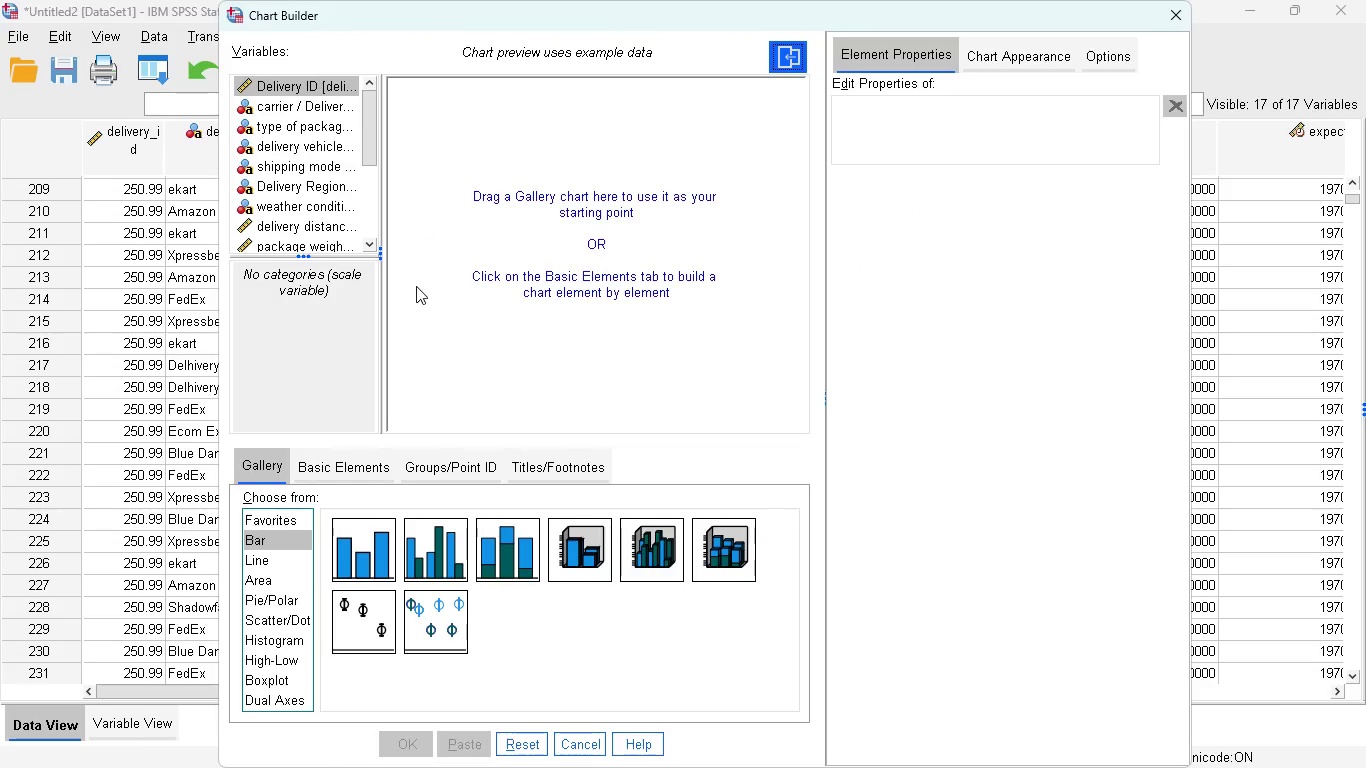 
wait(10.06)
 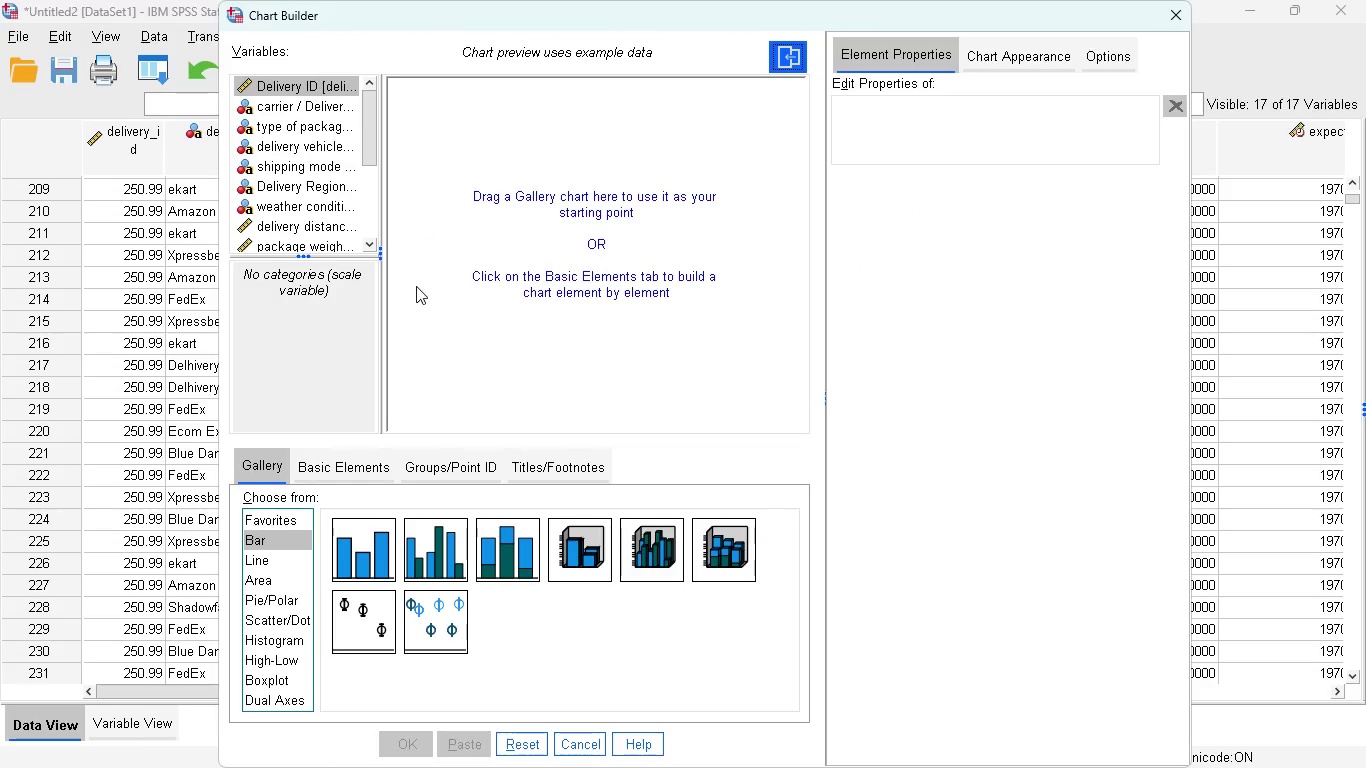 
left_click_drag(start_coordinate=[439, 553], to_coordinate=[490, 330])
 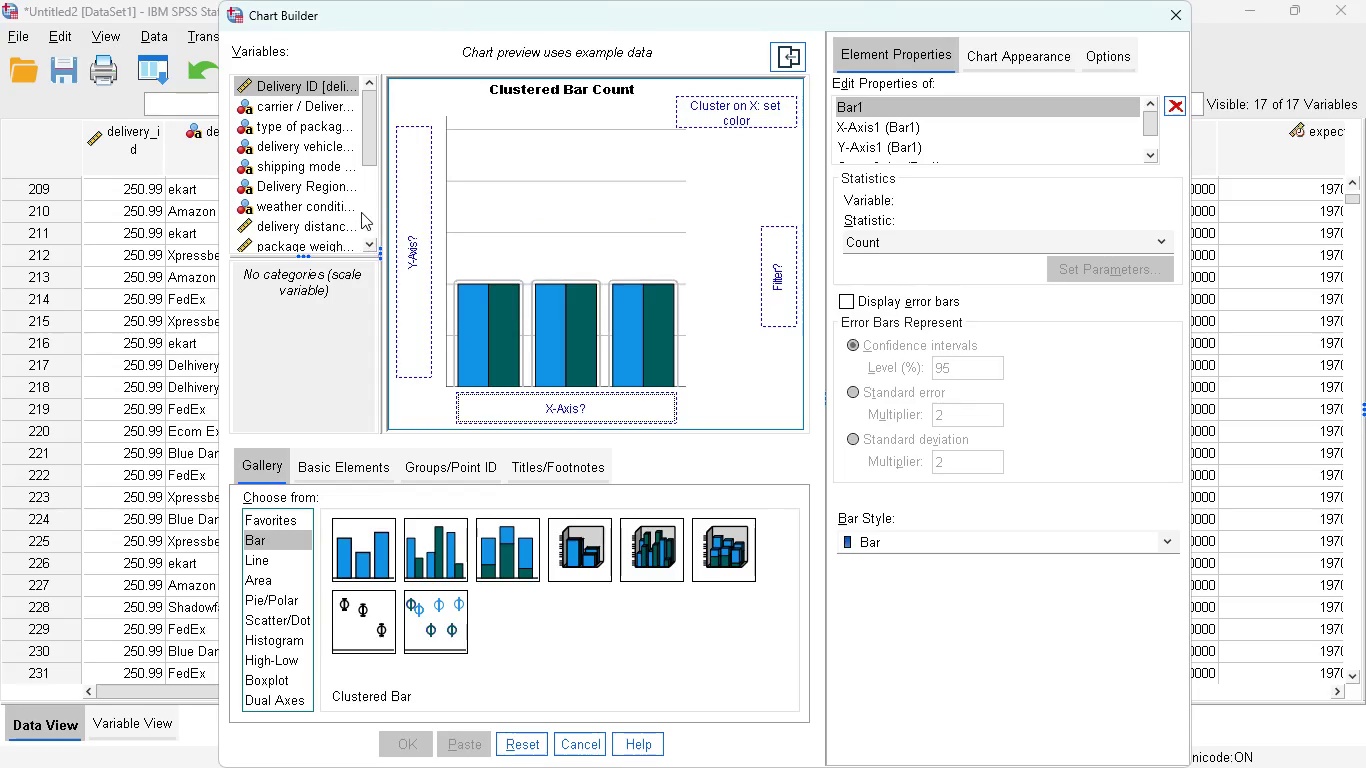 
left_click_drag(start_coordinate=[363, 152], to_coordinate=[368, 232])
 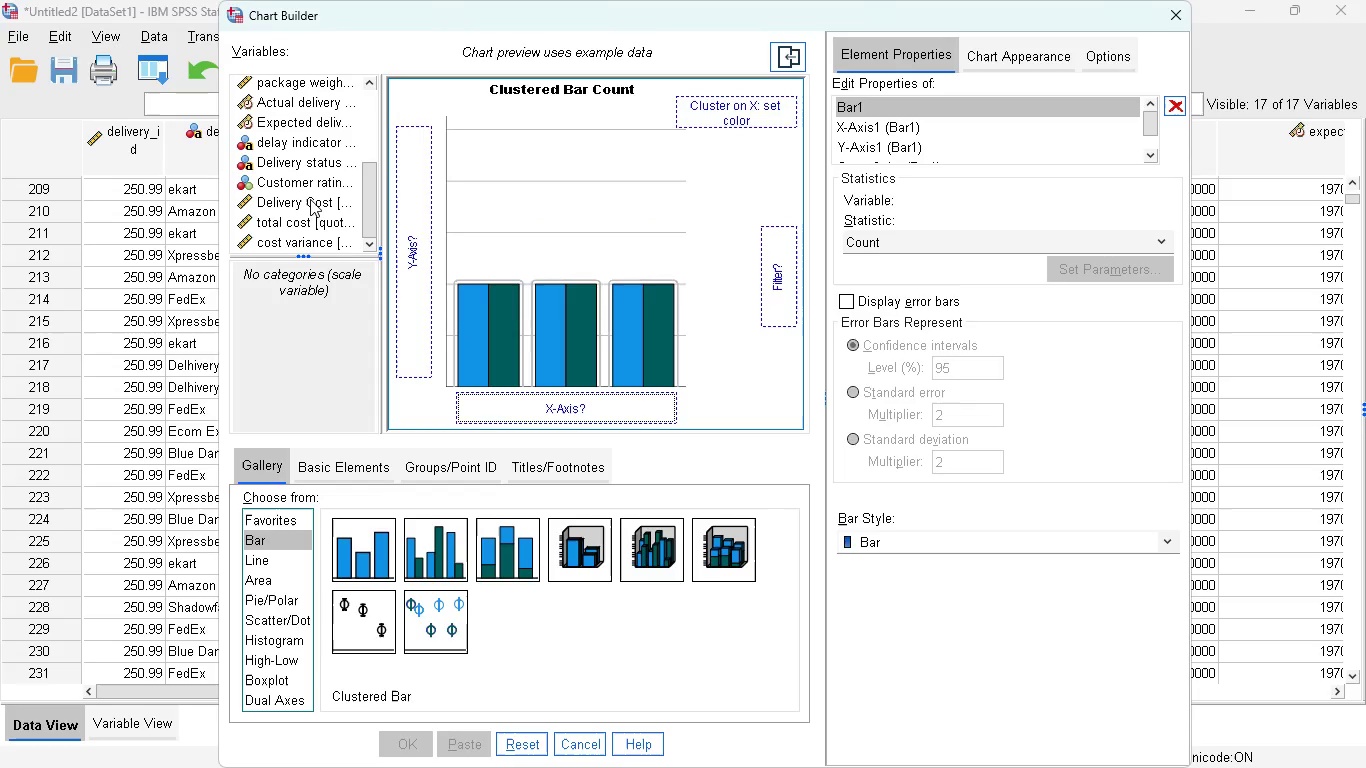 
wait(6.17)
 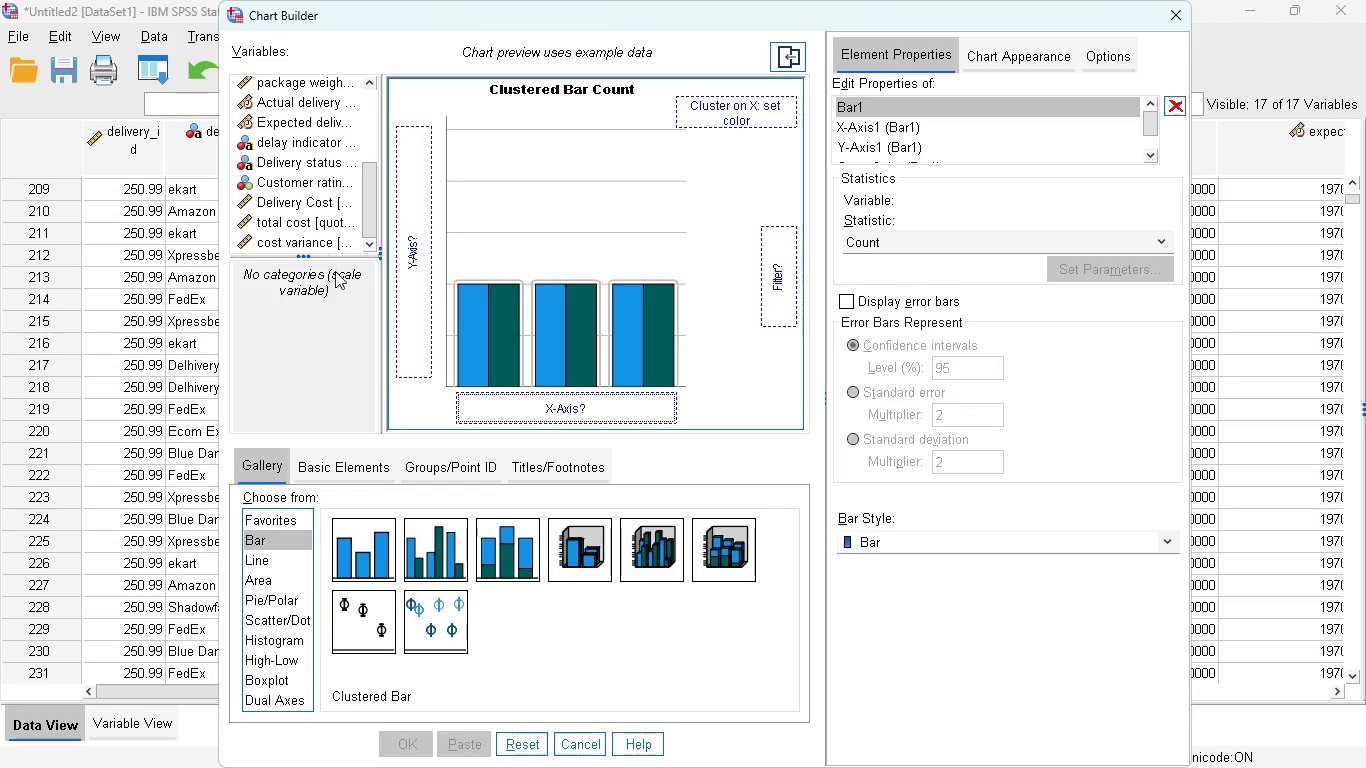 
scroll: coordinate [296, 182], scroll_direction: up, amount: 5.0
 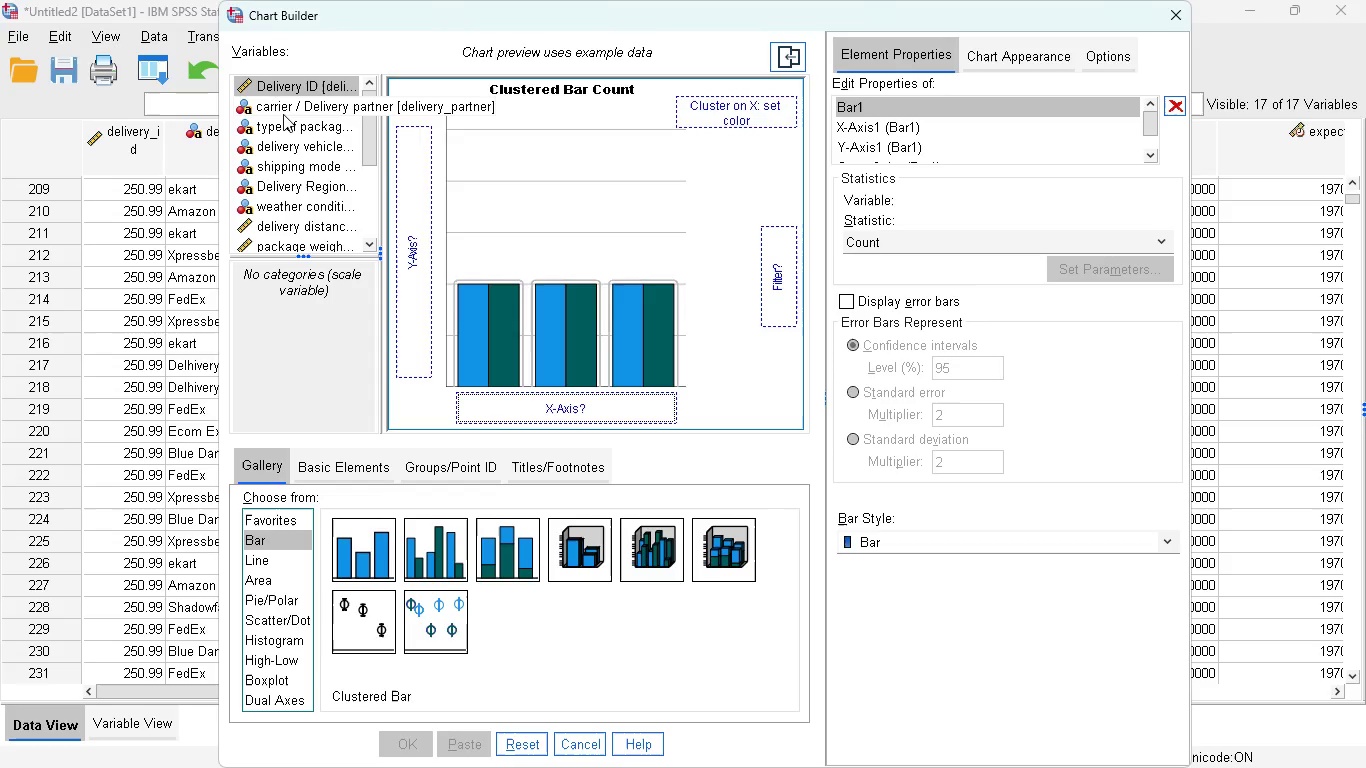 
left_click([281, 109])
 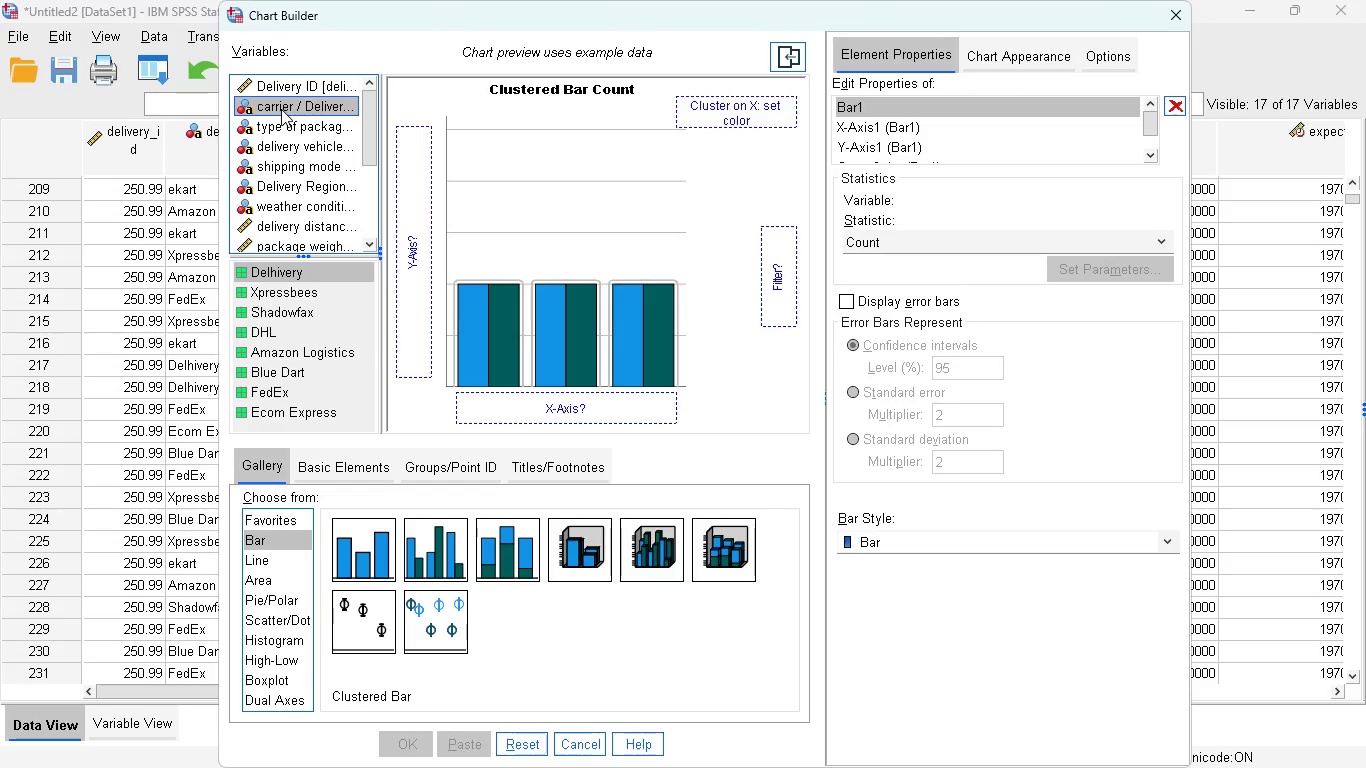 
wait(6.39)
 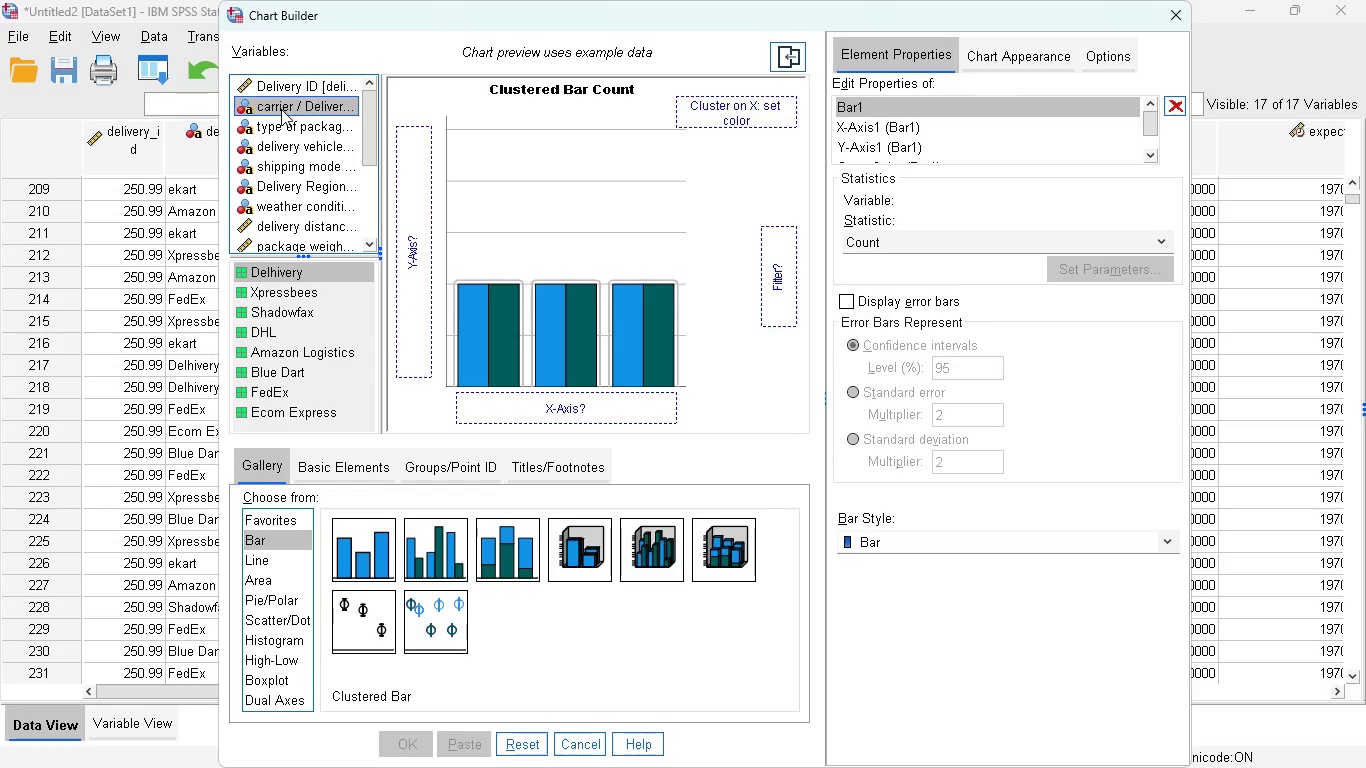 
left_click_drag(start_coordinate=[281, 109], to_coordinate=[549, 406])
 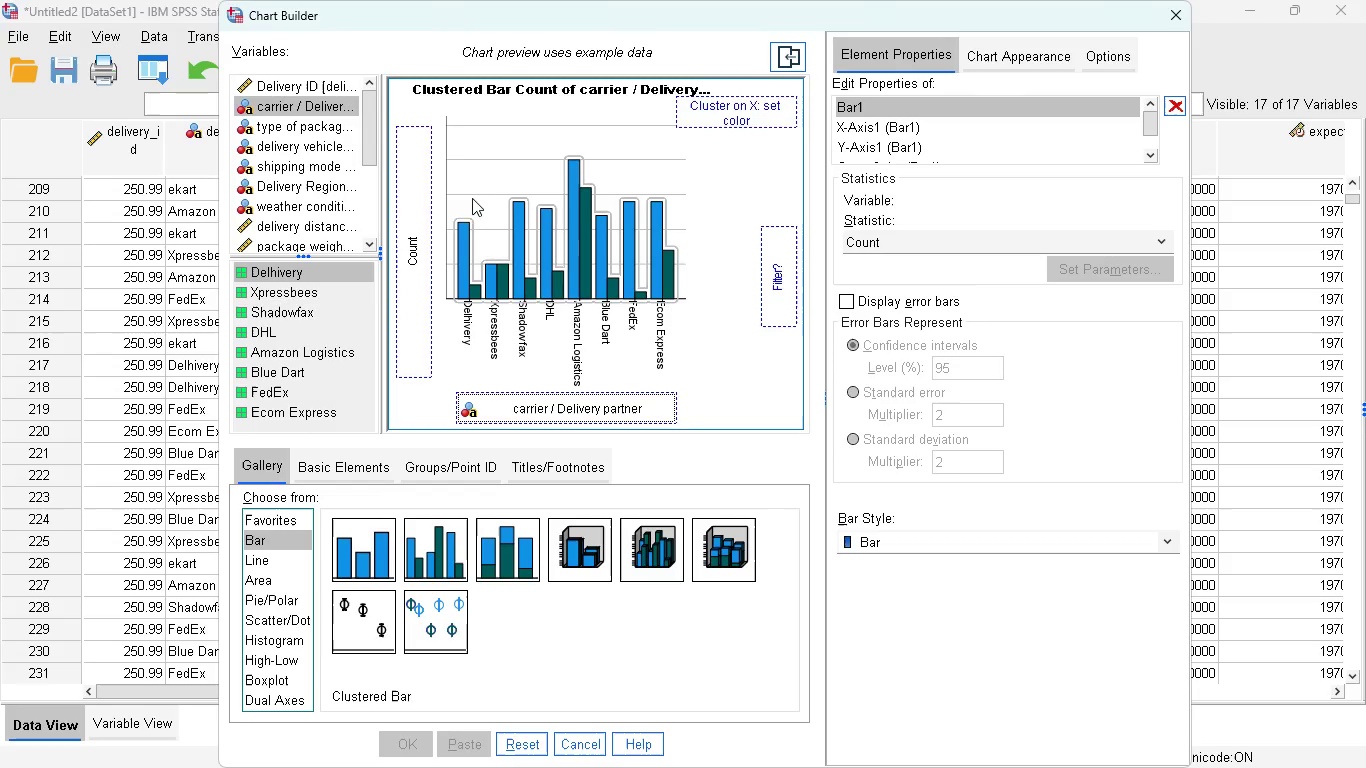 
wait(5.95)
 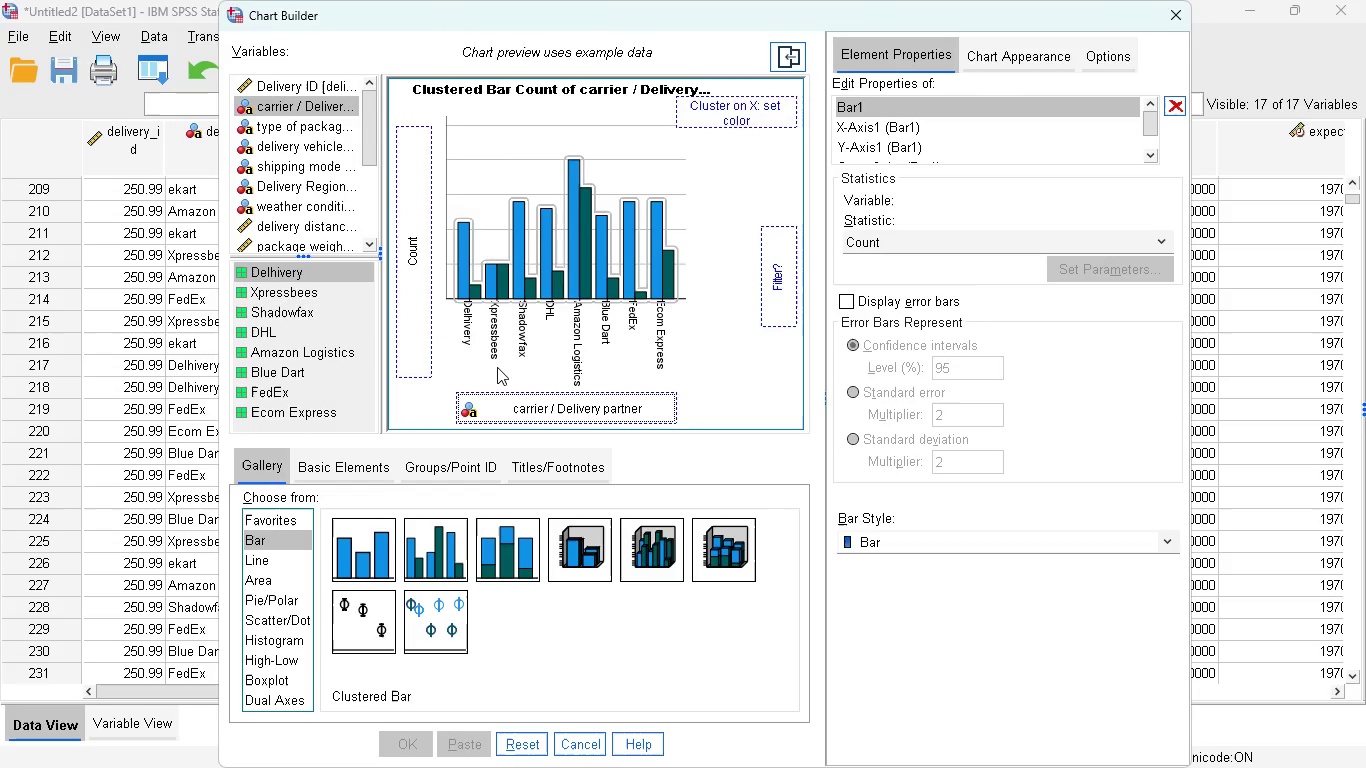 
scroll: coordinate [299, 213], scroll_direction: down, amount: 4.0
 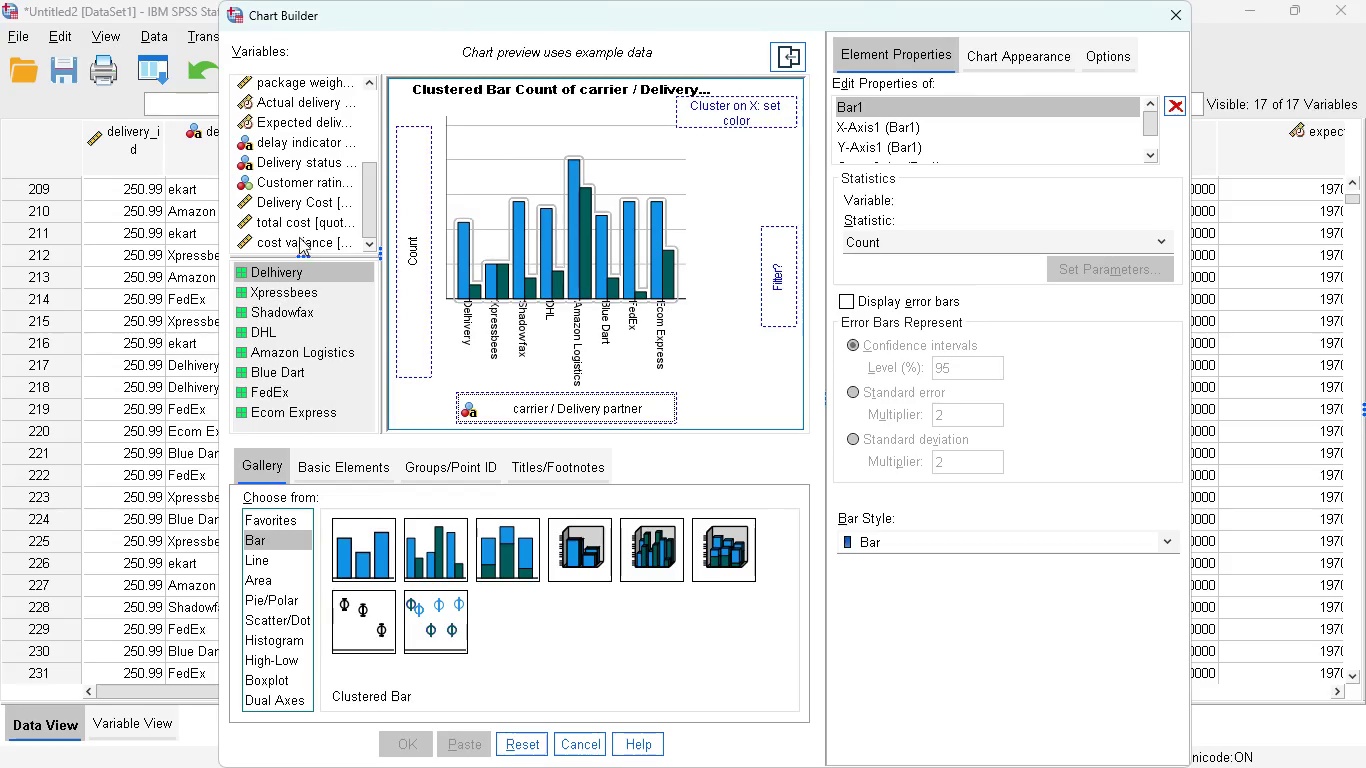 
left_click_drag(start_coordinate=[299, 237], to_coordinate=[406, 248])
 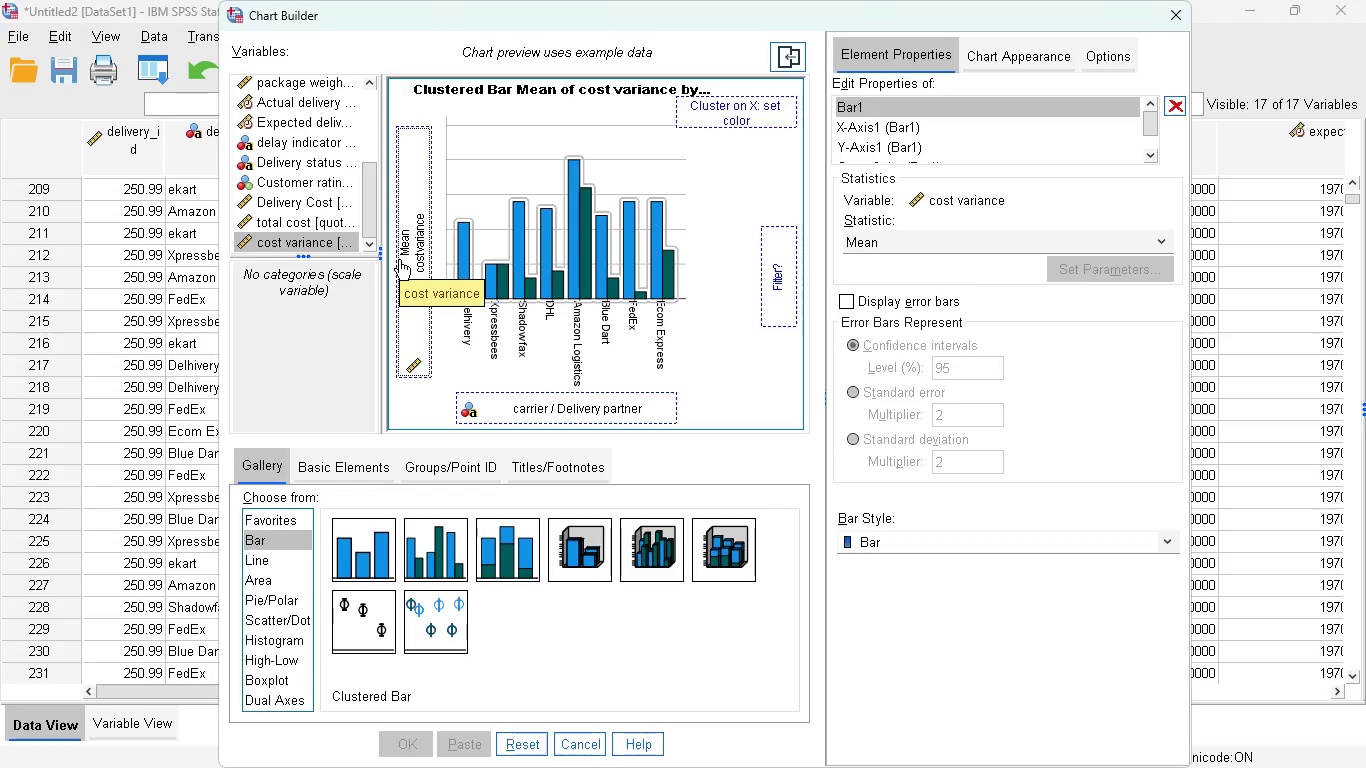 
mouse_move([536, 413])
 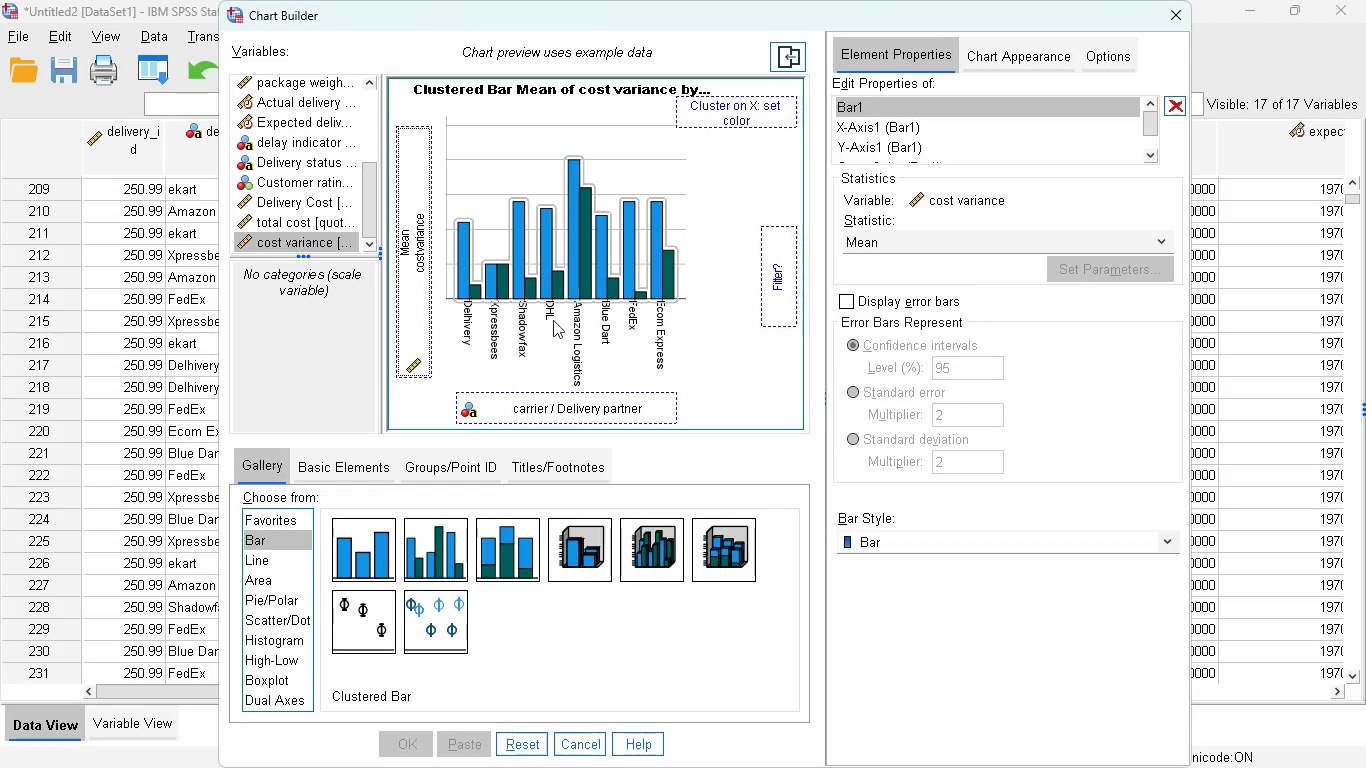 
wait(30.02)
 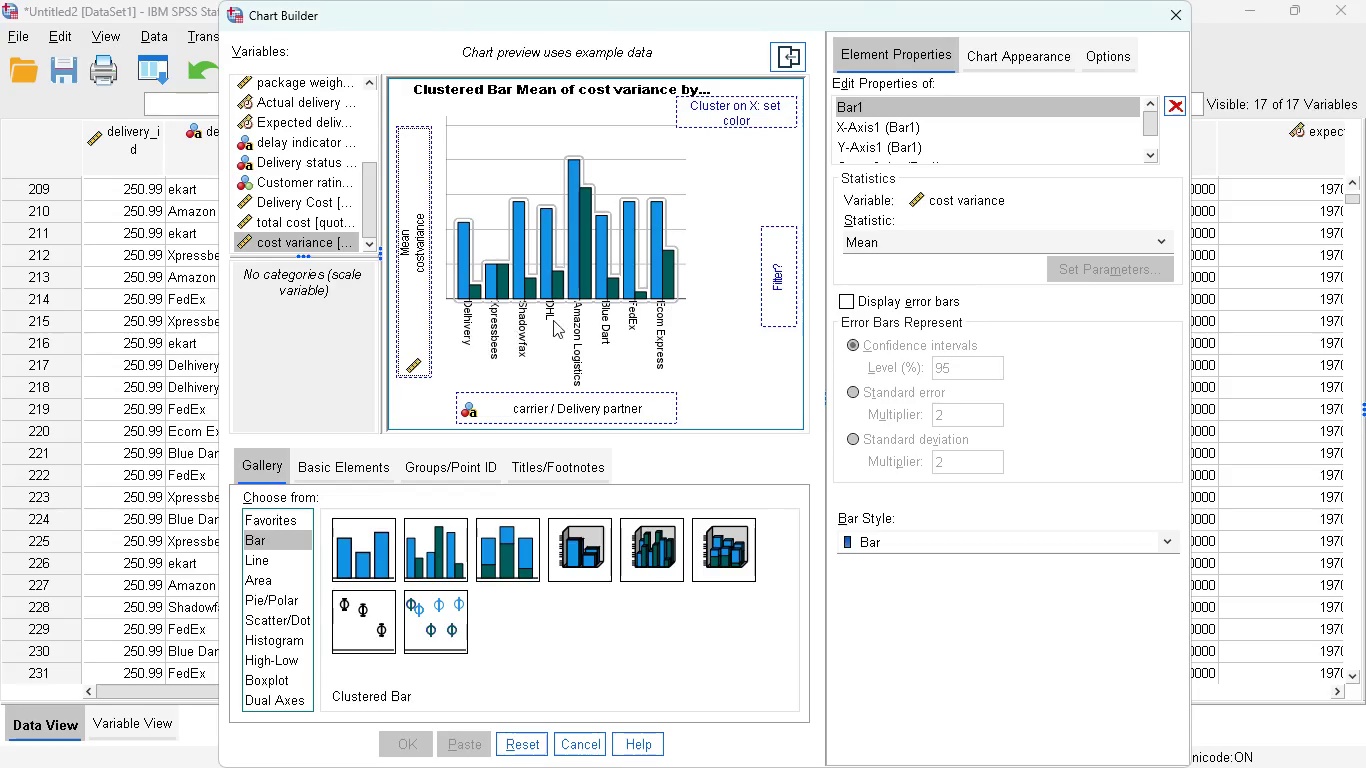 
left_click_drag(start_coordinate=[364, 545], to_coordinate=[619, 229])
 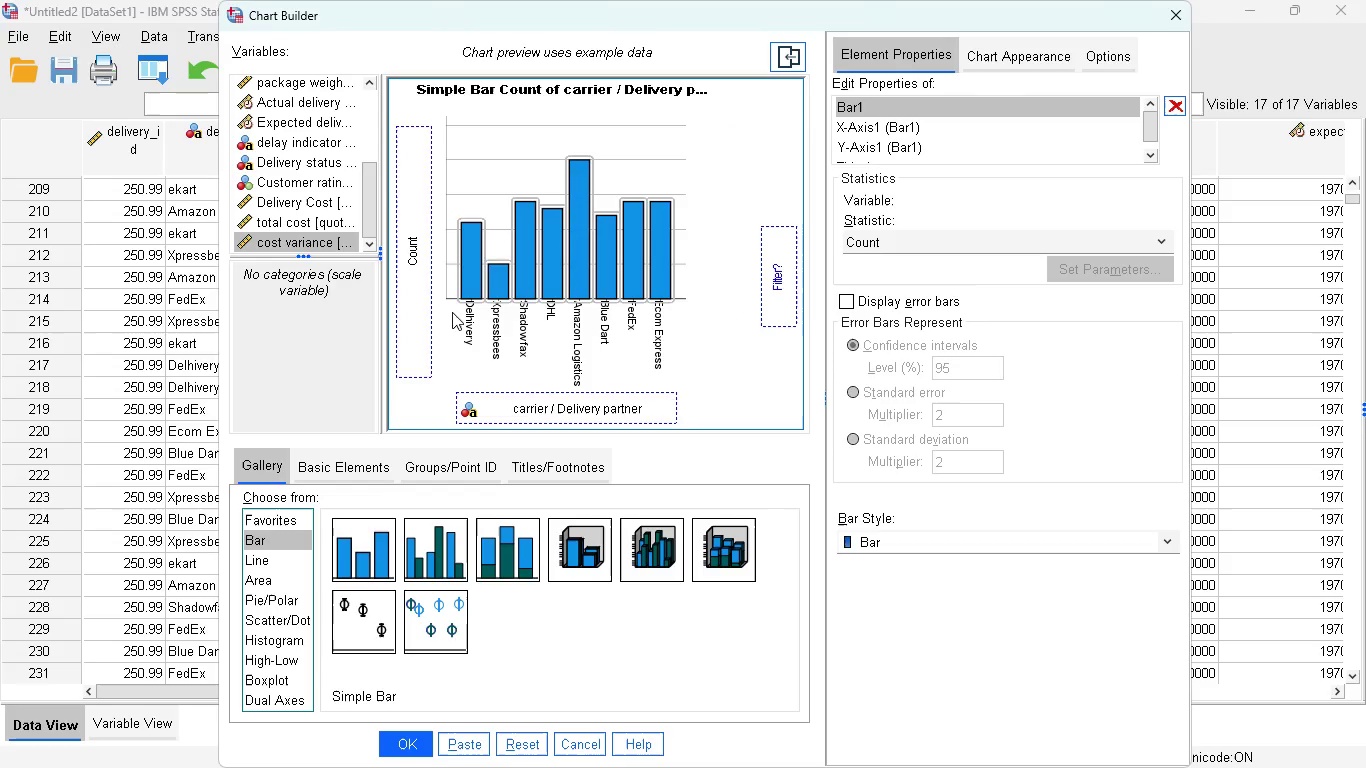 
wait(8.66)
 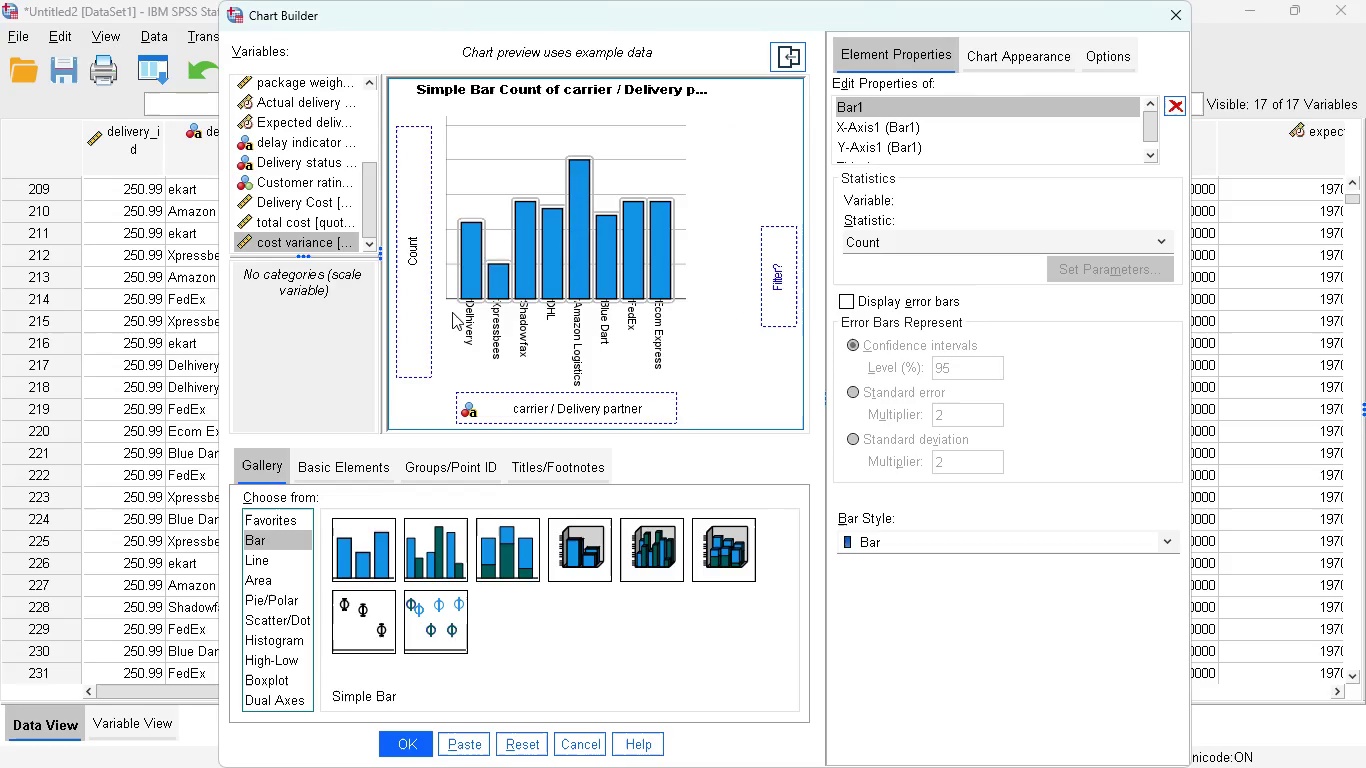 
left_click_drag(start_coordinate=[374, 210], to_coordinate=[377, 228])
 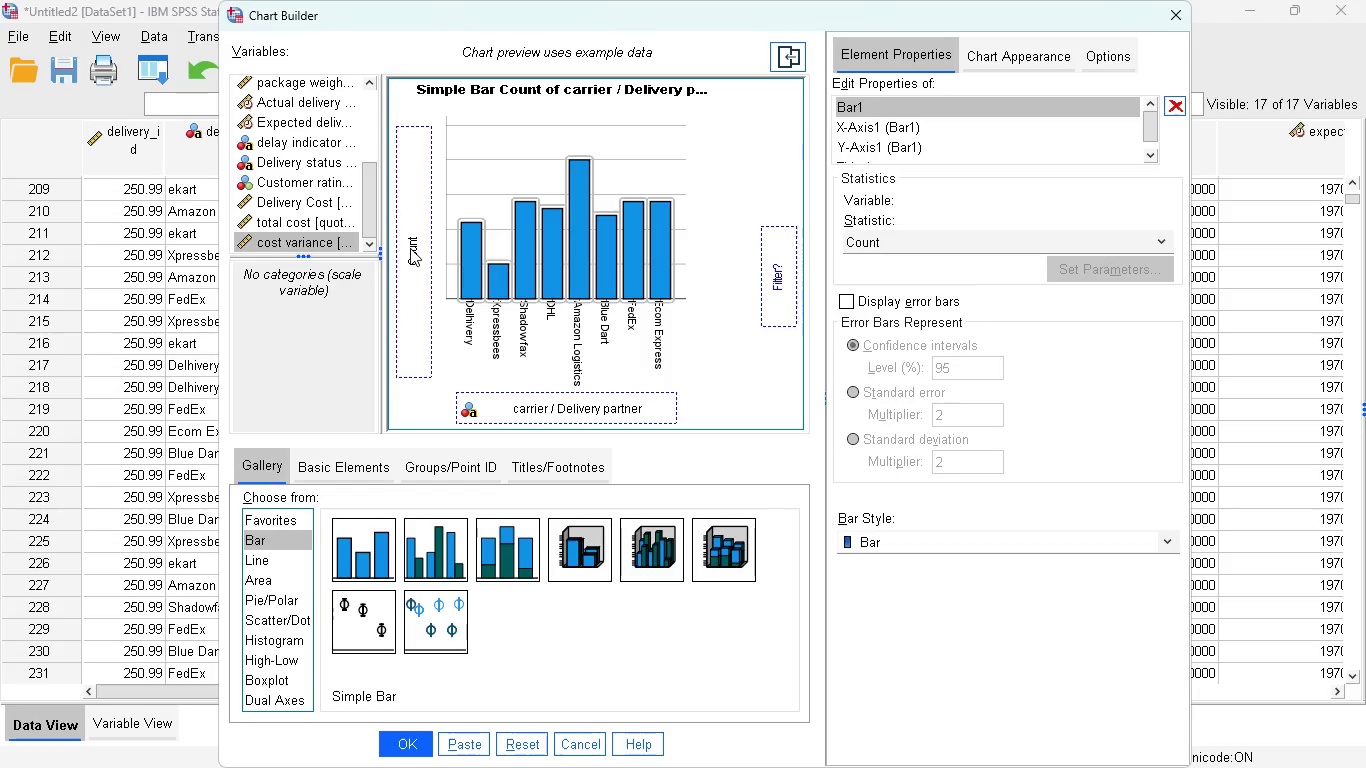 
left_click([410, 249])
 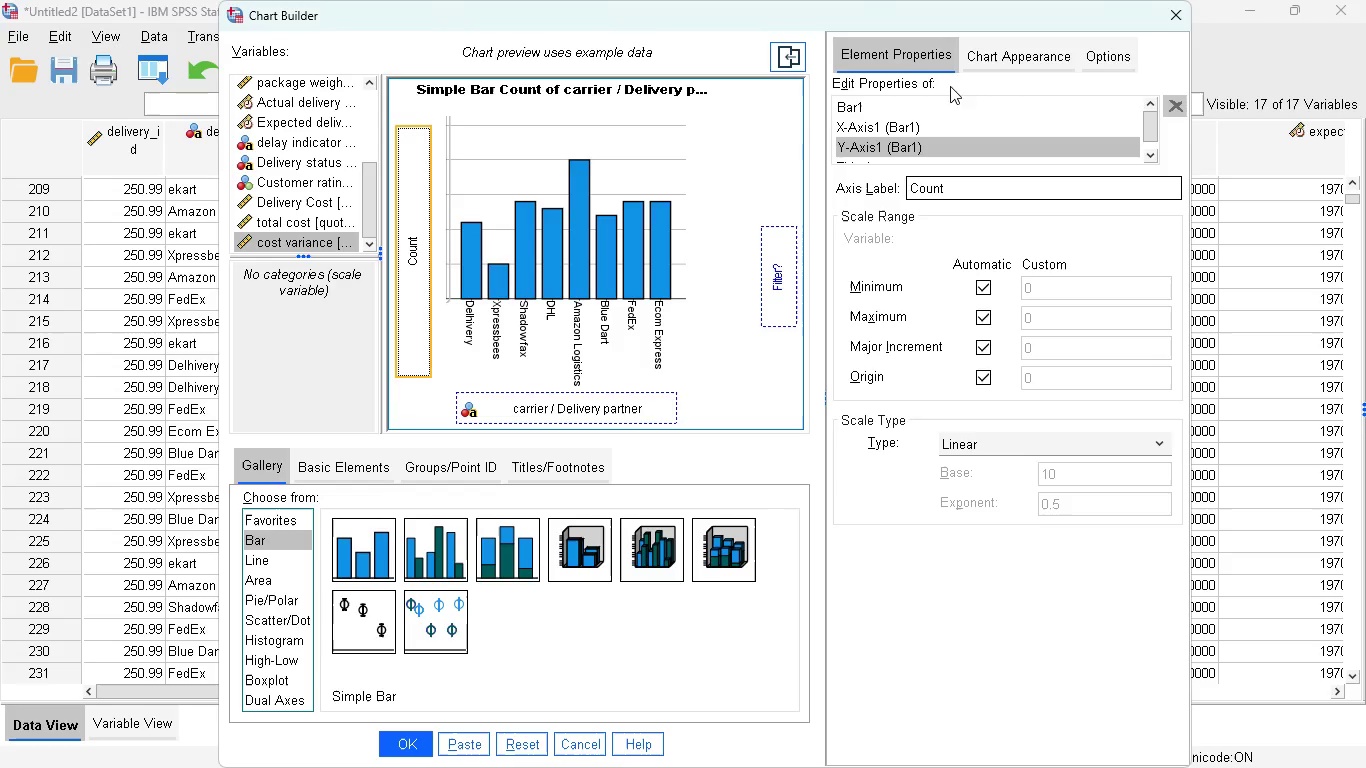 
wait(7.6)
 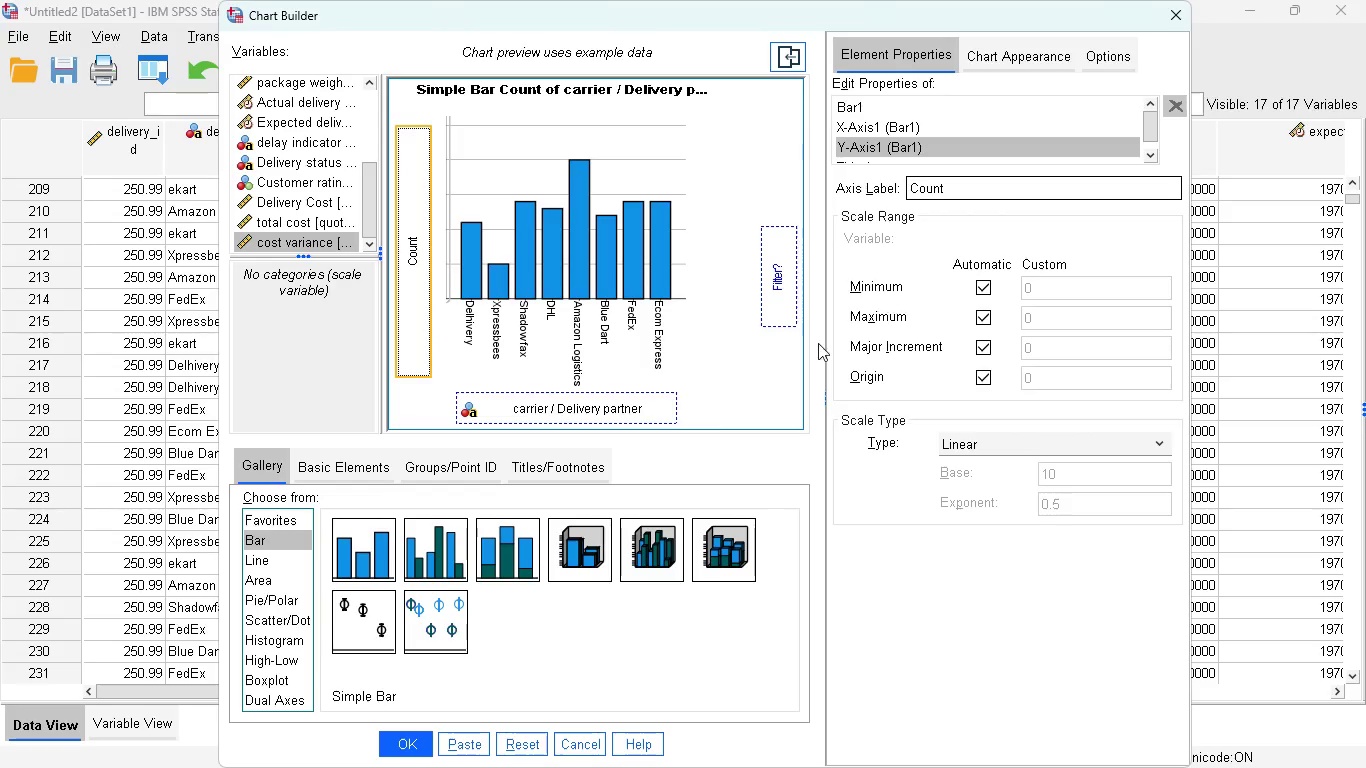 
mouse_move([127, 704])
 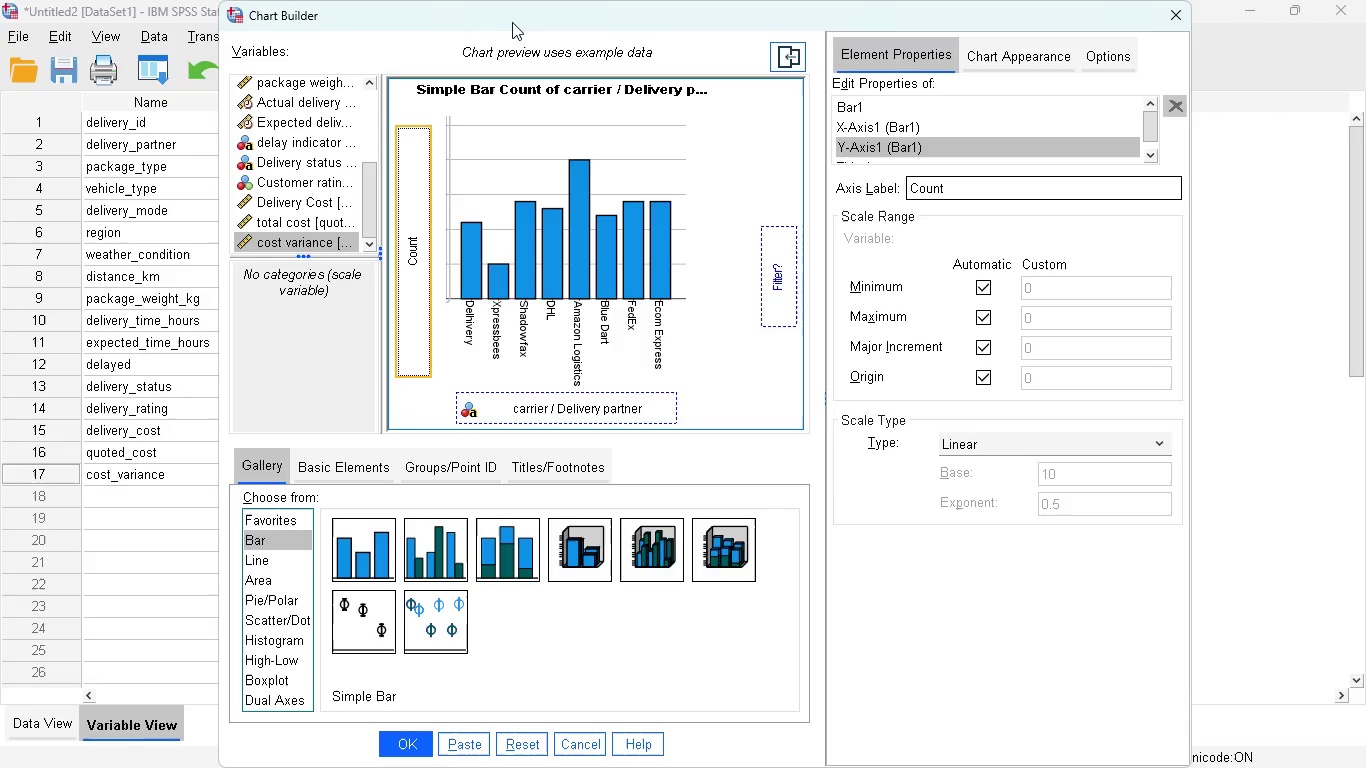 
left_click_drag(start_coordinate=[512, 22], to_coordinate=[709, 31])
 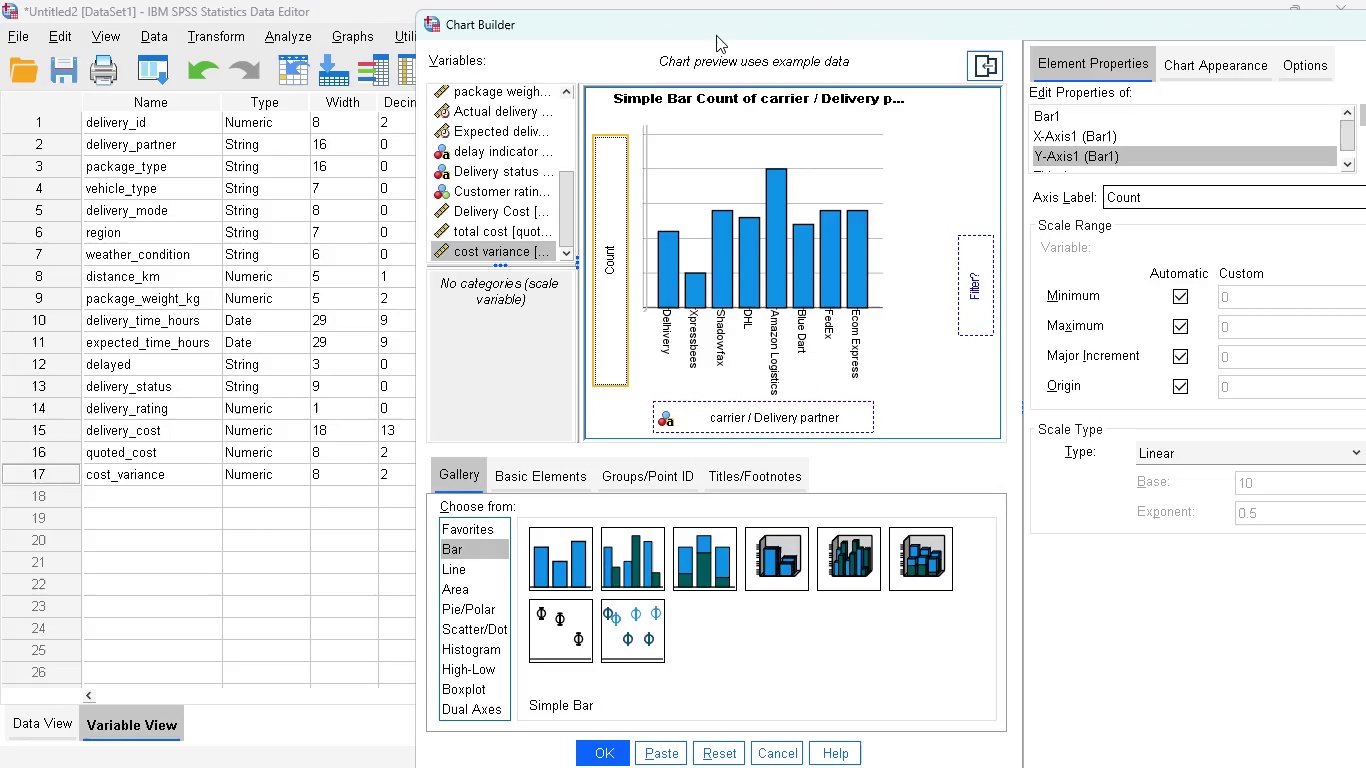 
left_click_drag(start_coordinate=[716, 35], to_coordinate=[497, 16])
 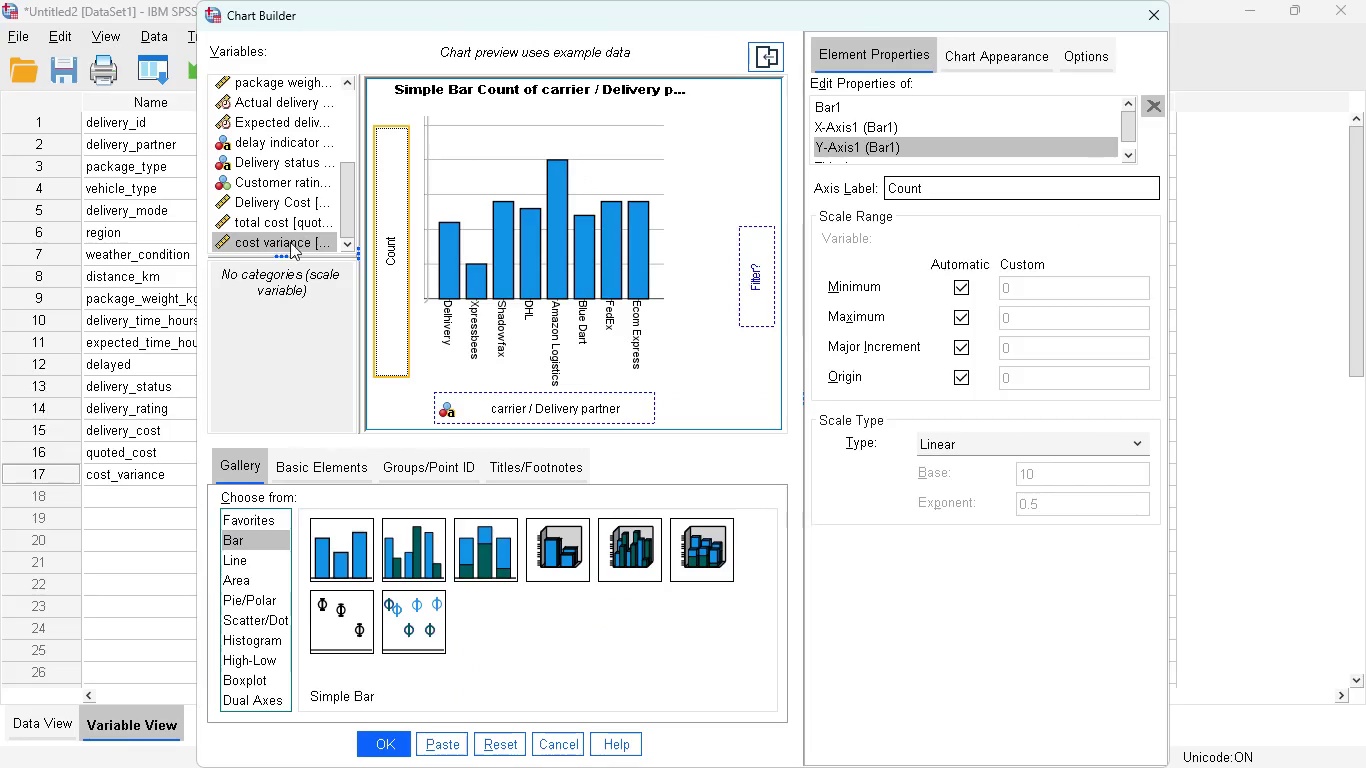 
left_click([278, 239])
 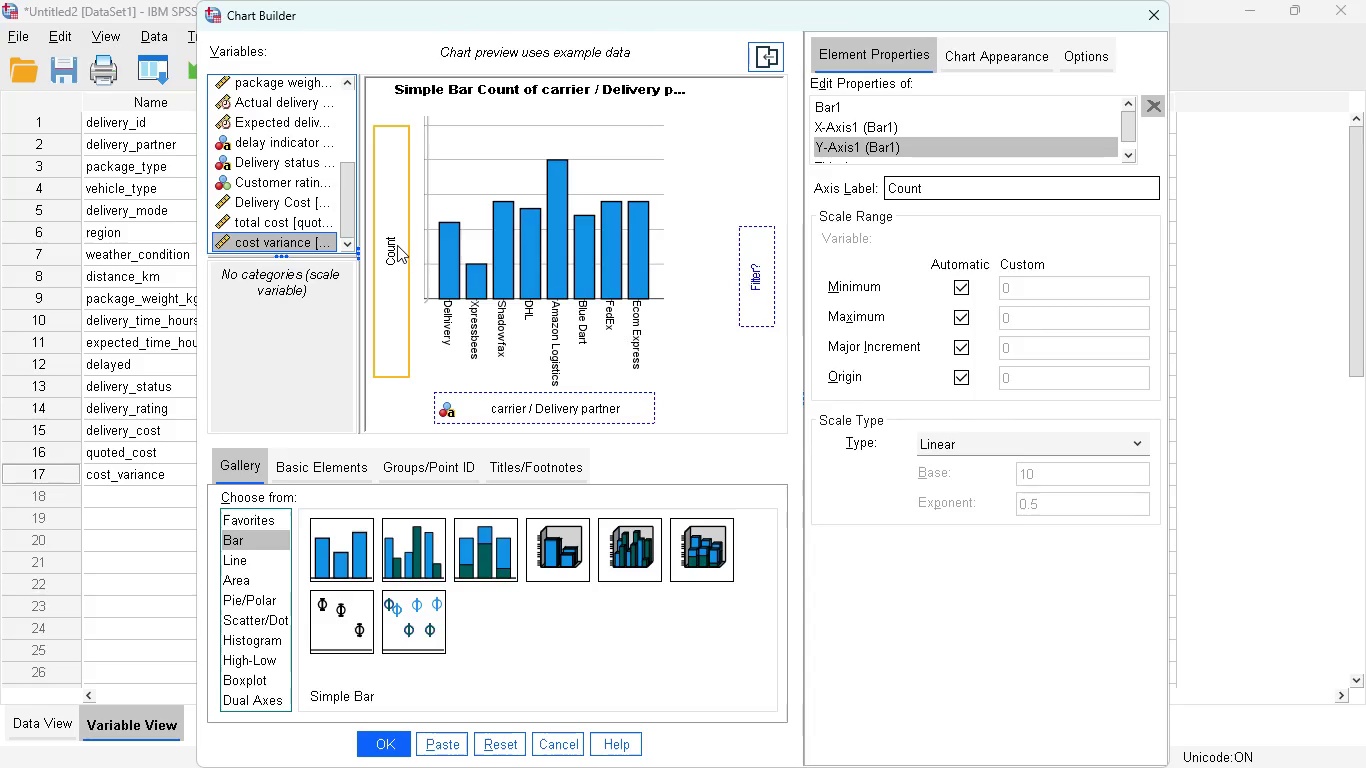 
left_click([397, 245])
 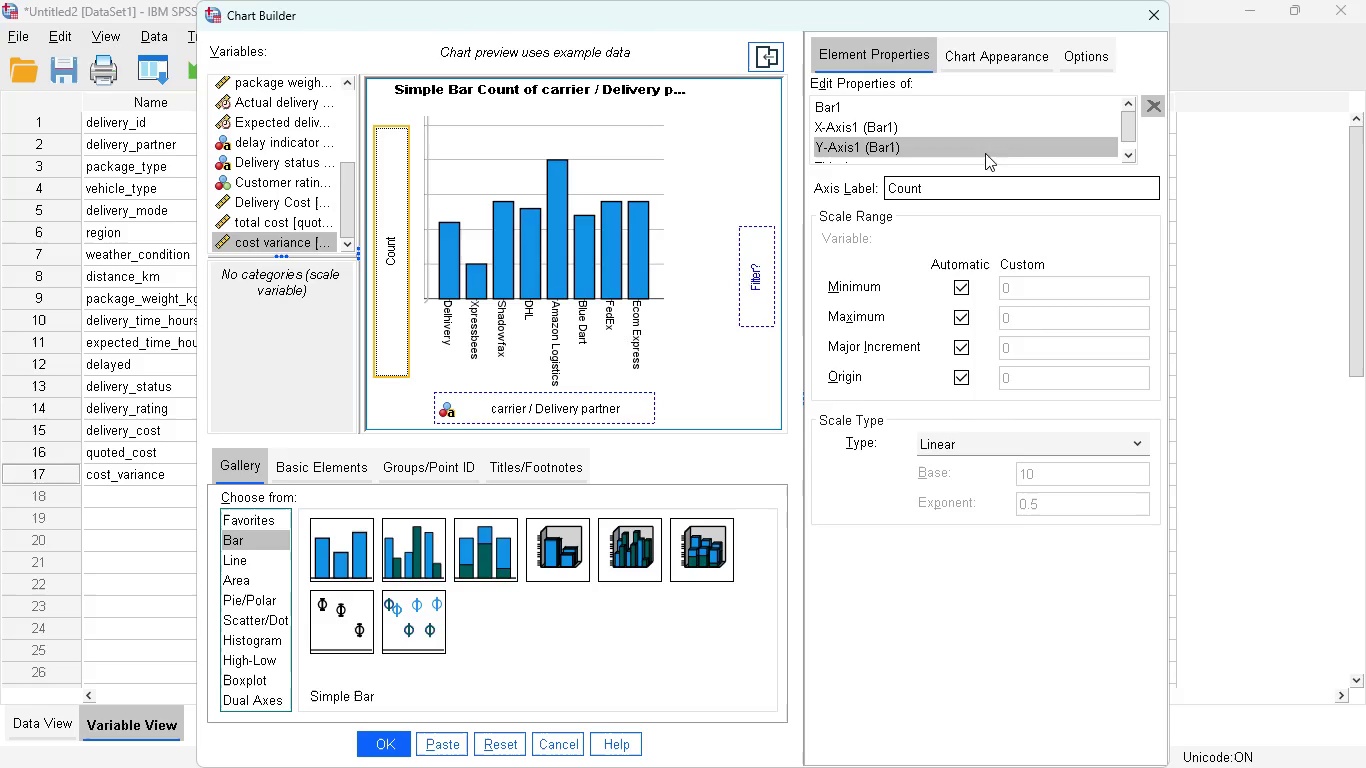 
left_click([1036, 196])
 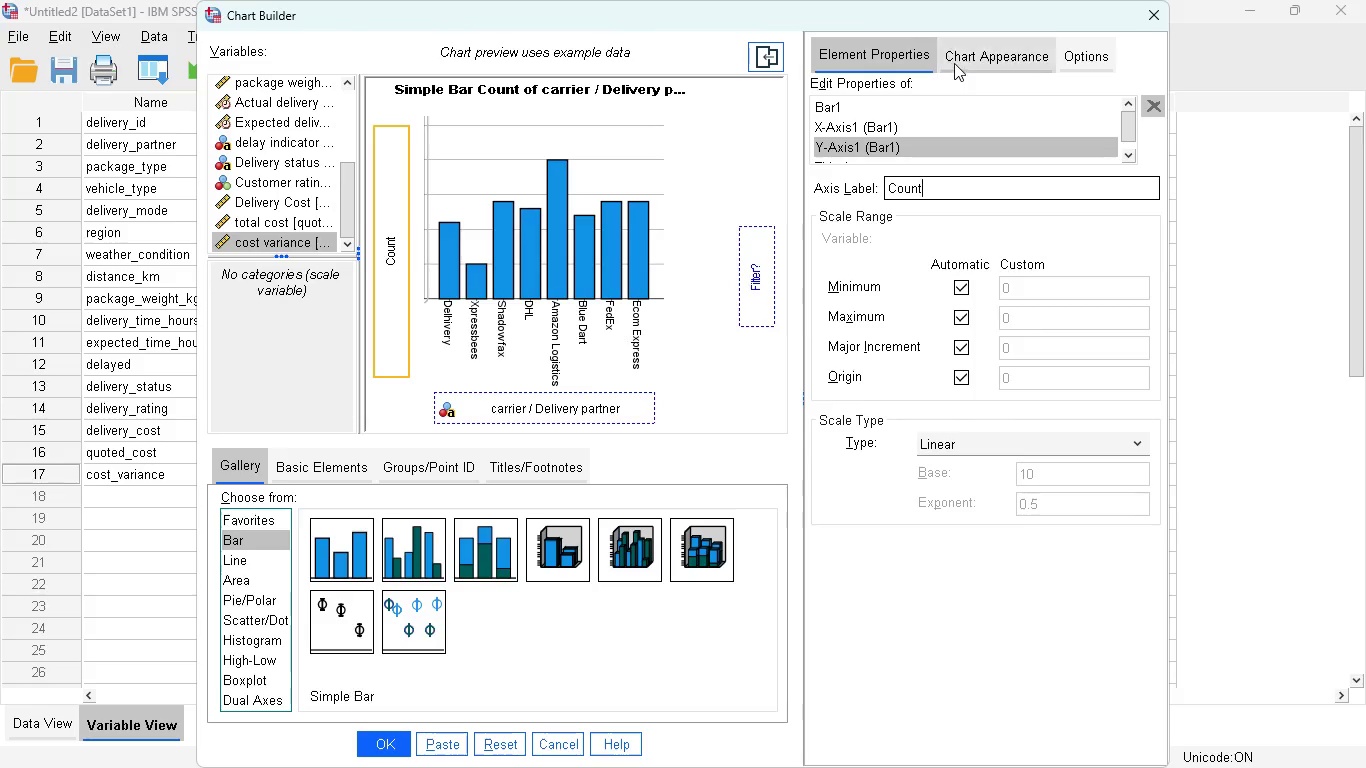 
left_click([1067, 60])
 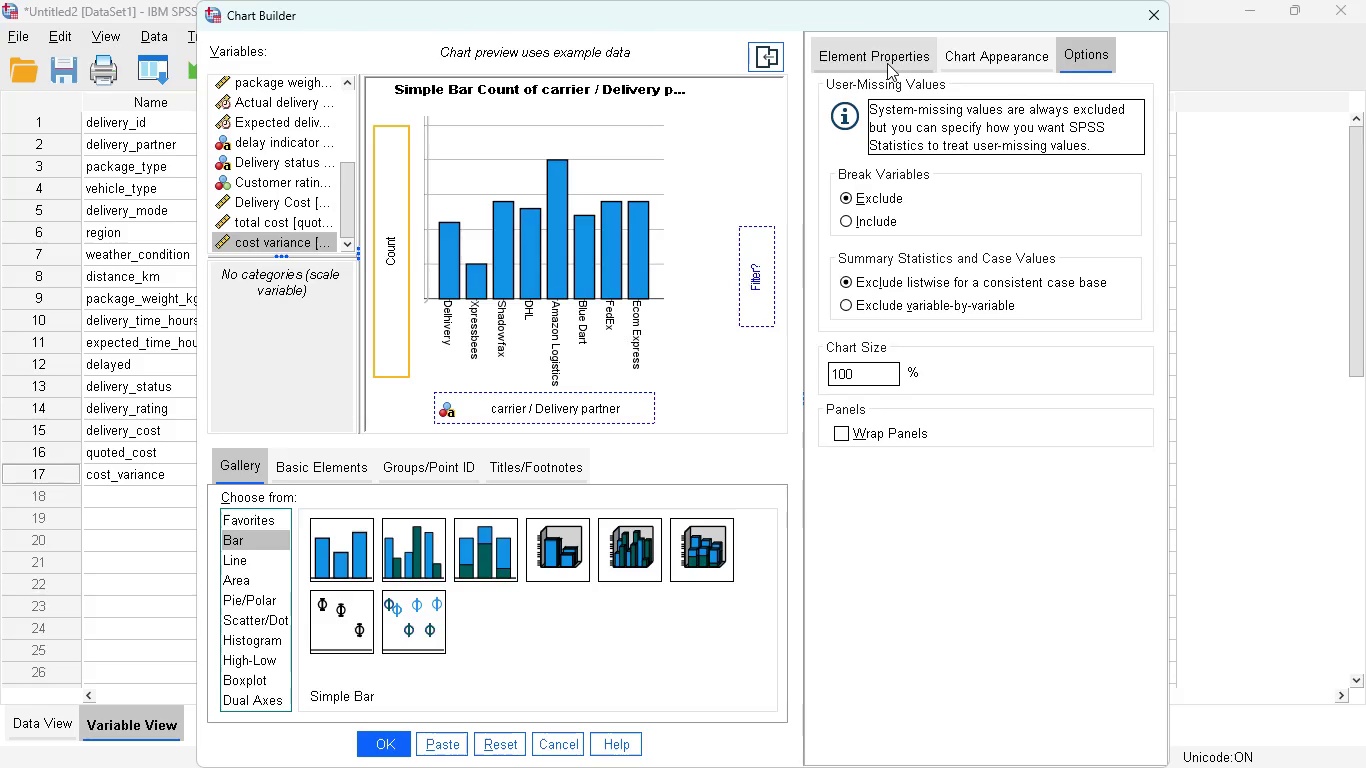 
left_click([887, 64])
 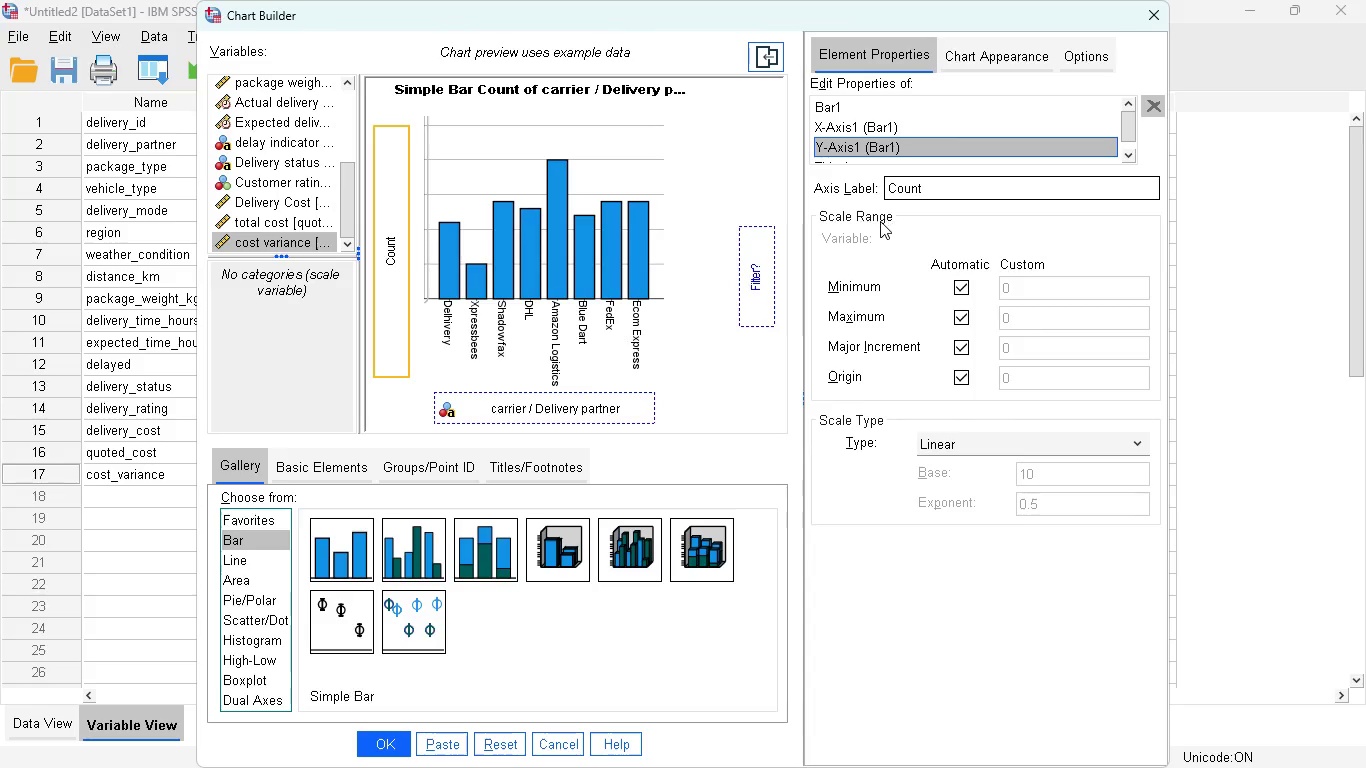 
wait(20.19)
 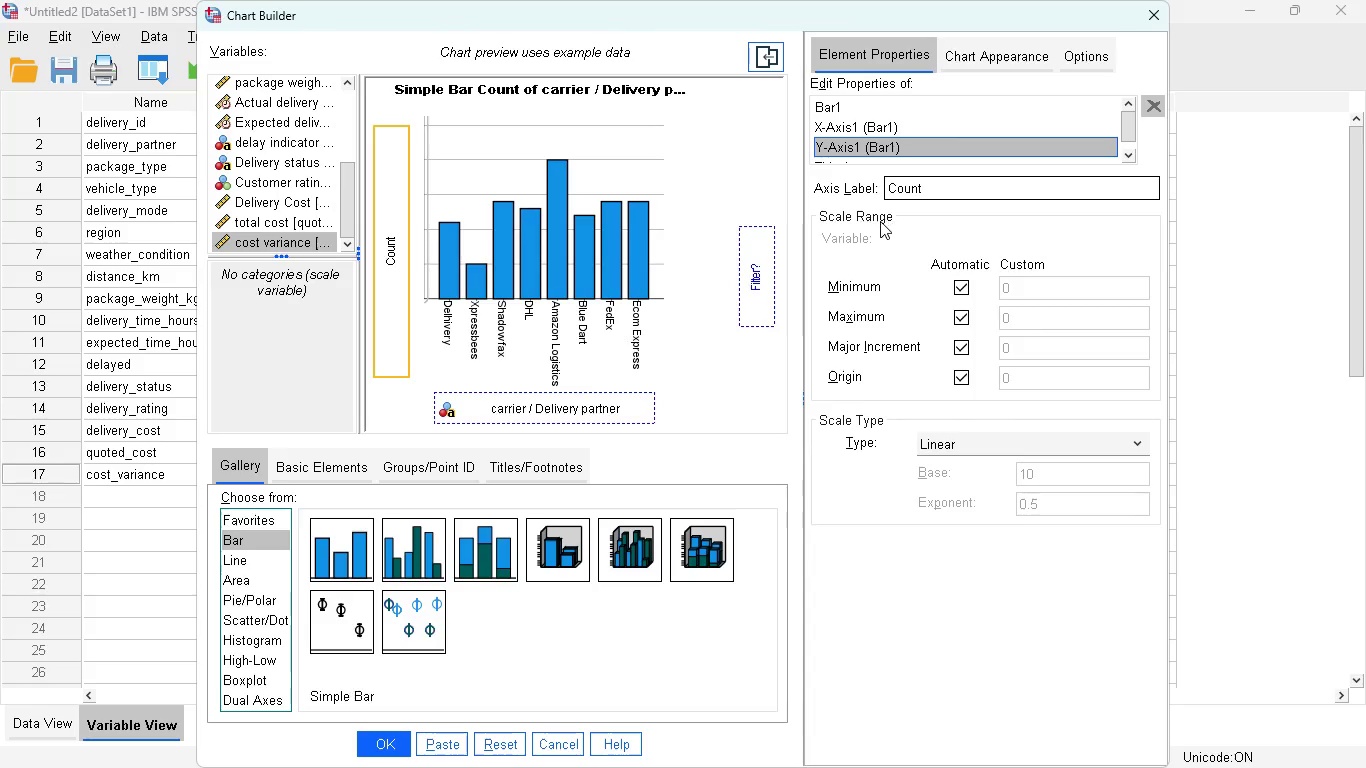 
left_click([895, 748])